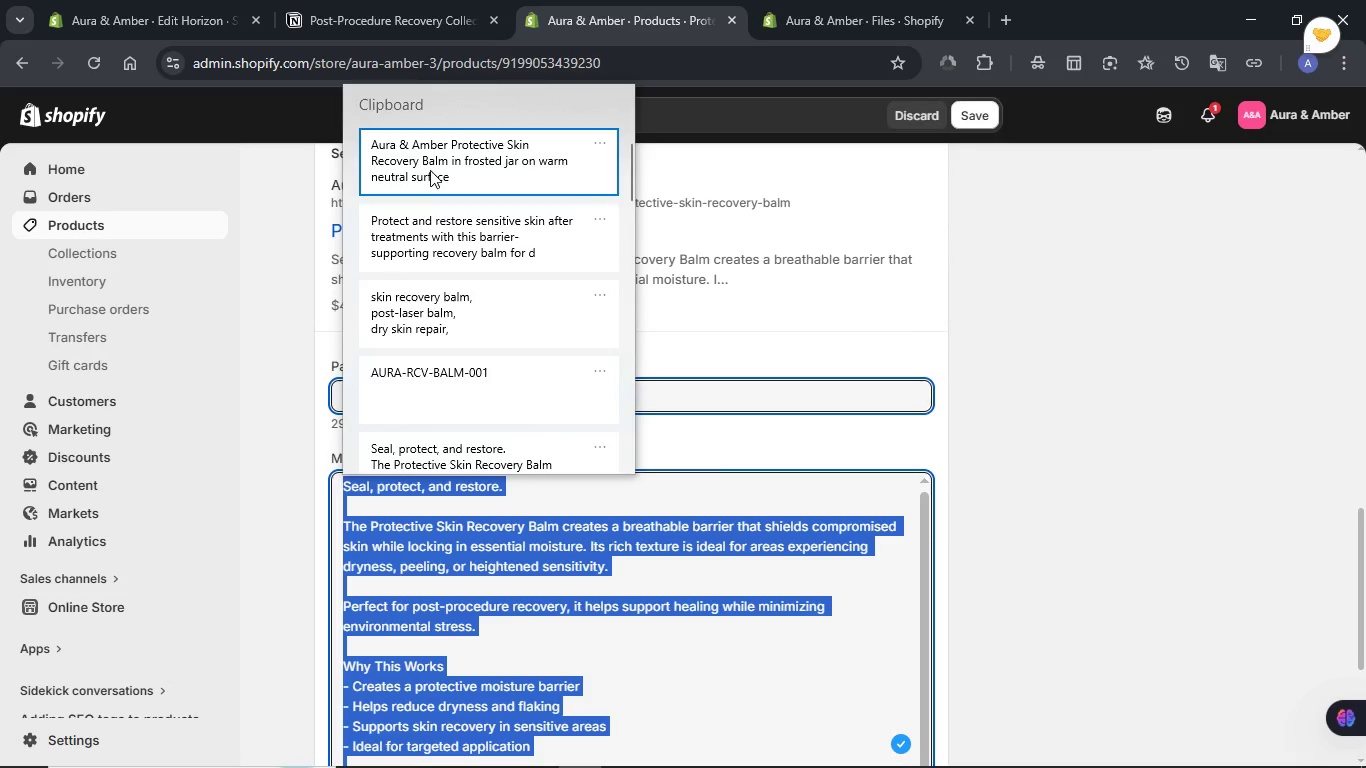 
left_click([982, 112])
 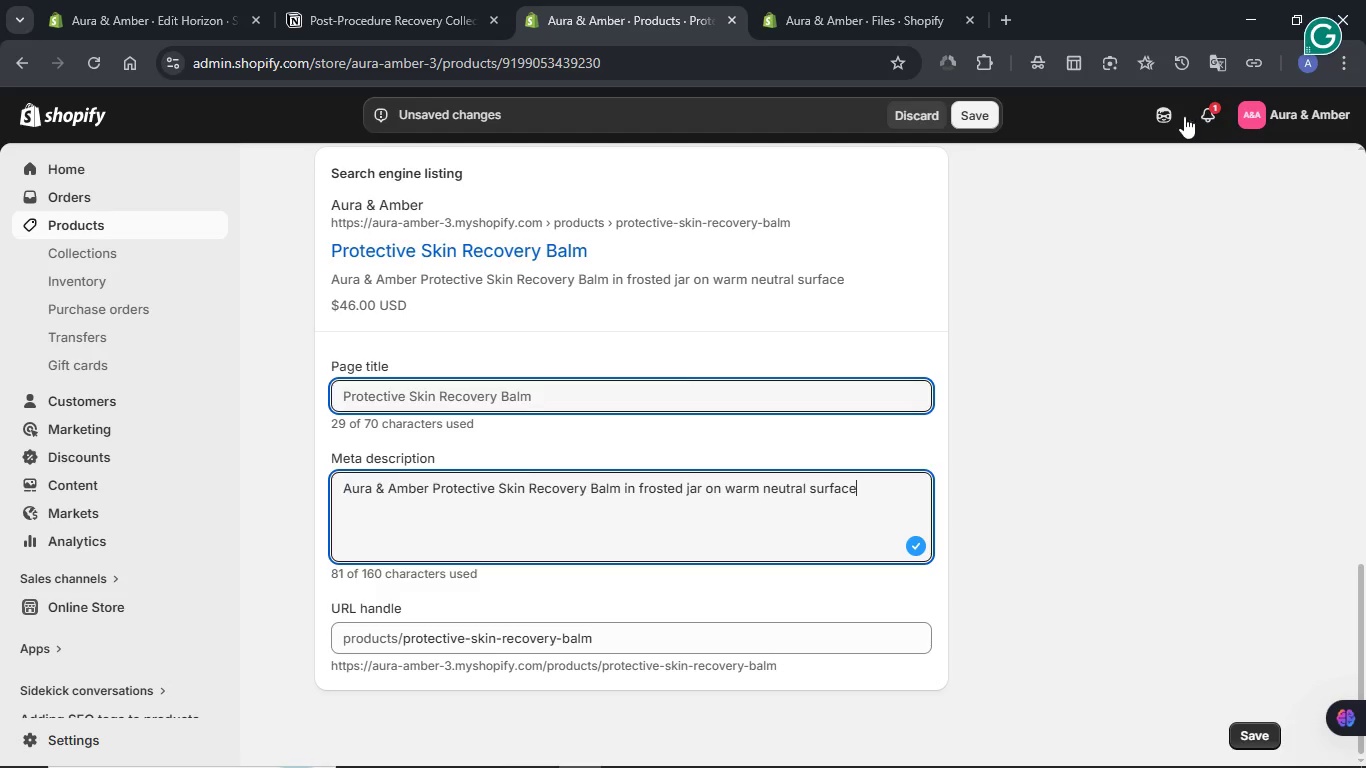 
left_click([1163, 116])
 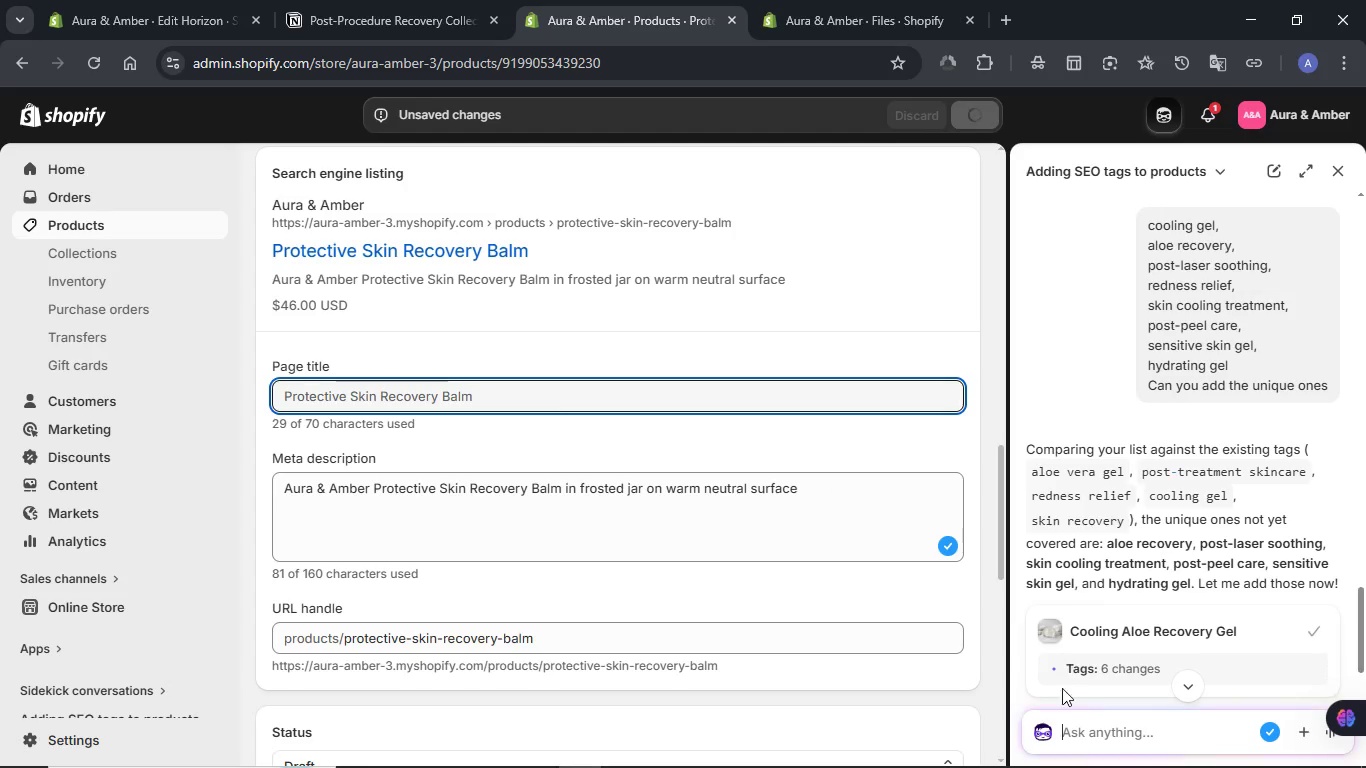 
type(Can you enhance the meta tag an )
key(Backspace)
type(d title for this product)
key(NumpadEnter)
 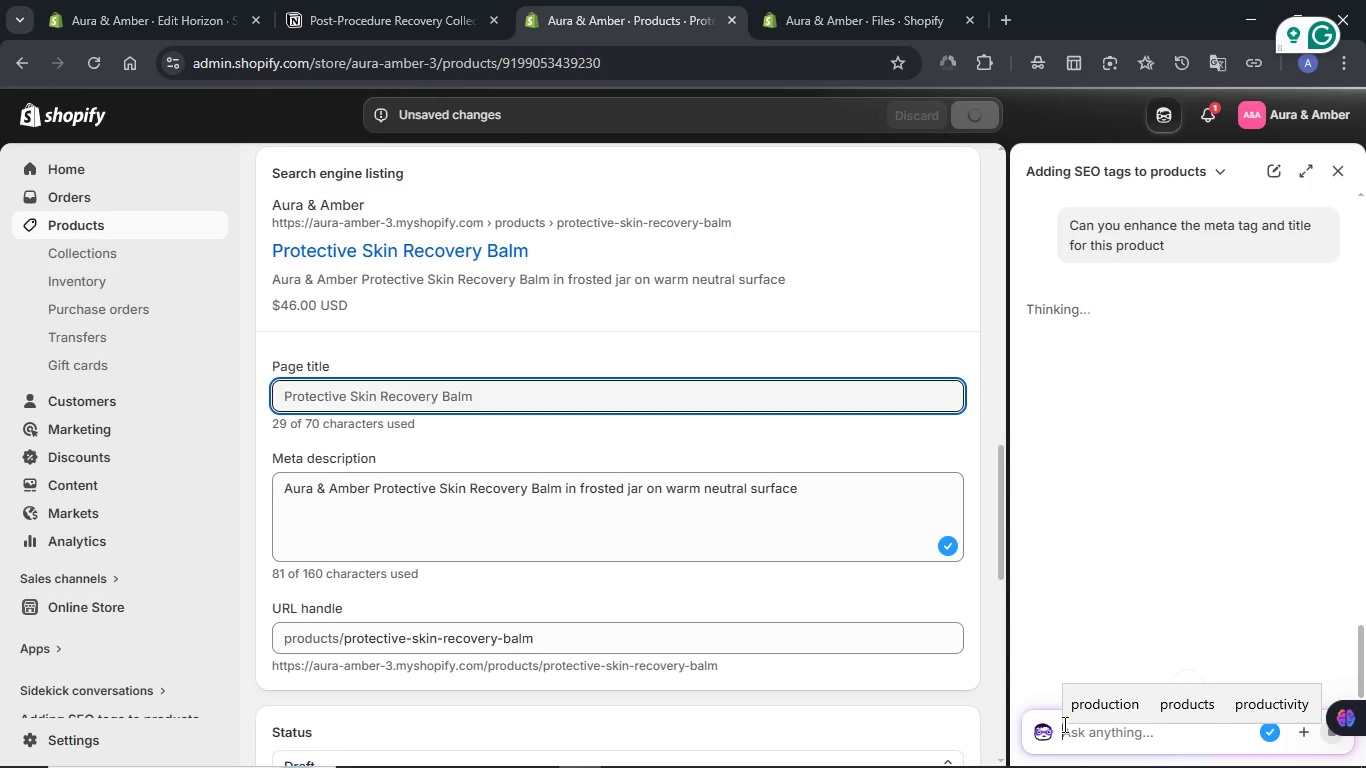 
wait(11.2)
 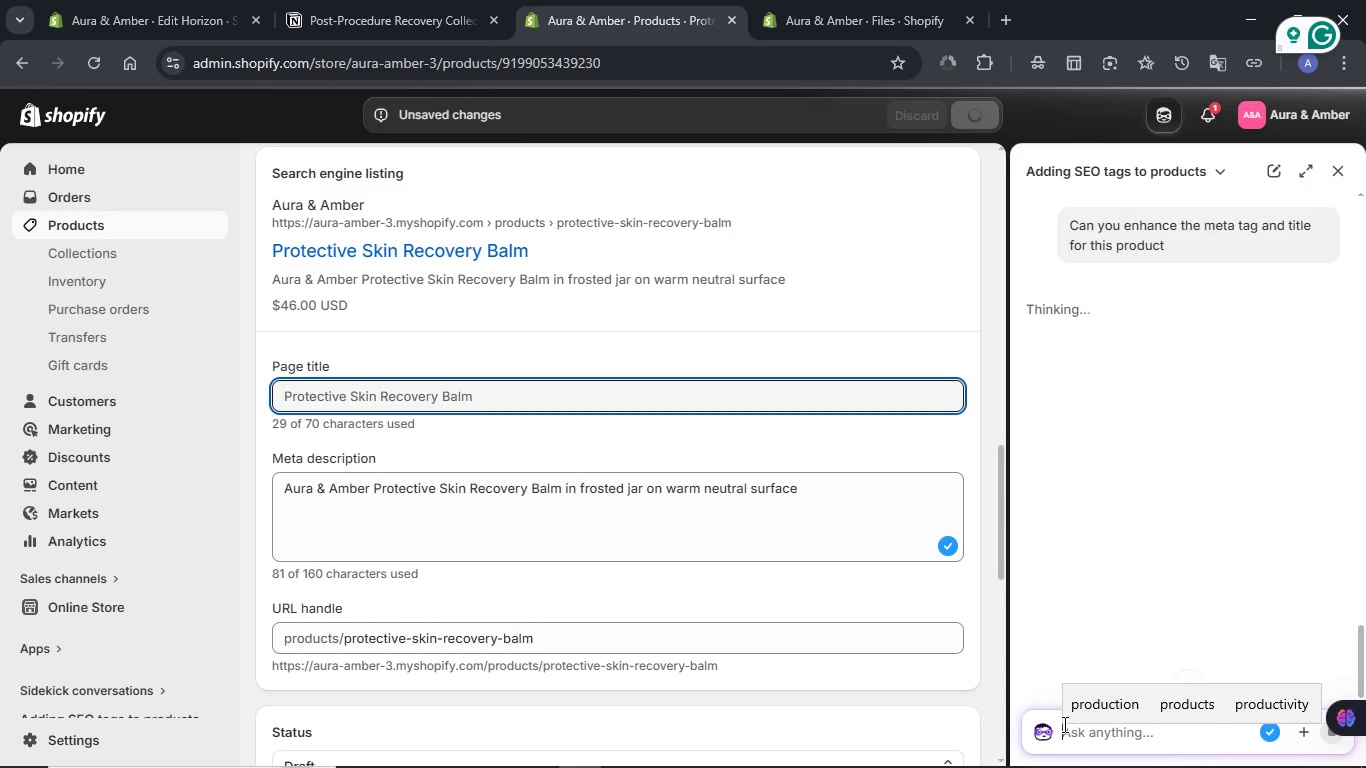 
left_click([1015, 756])
 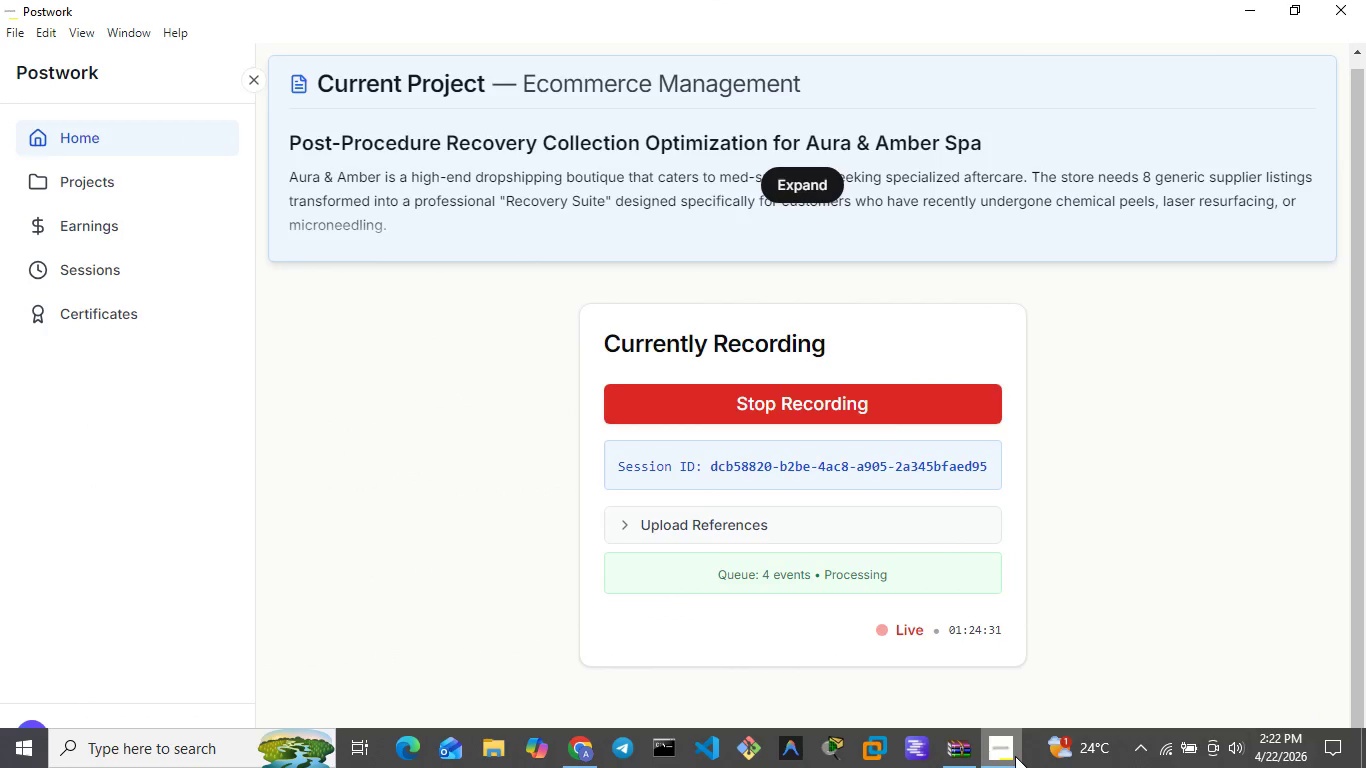 
left_click([1015, 756])
 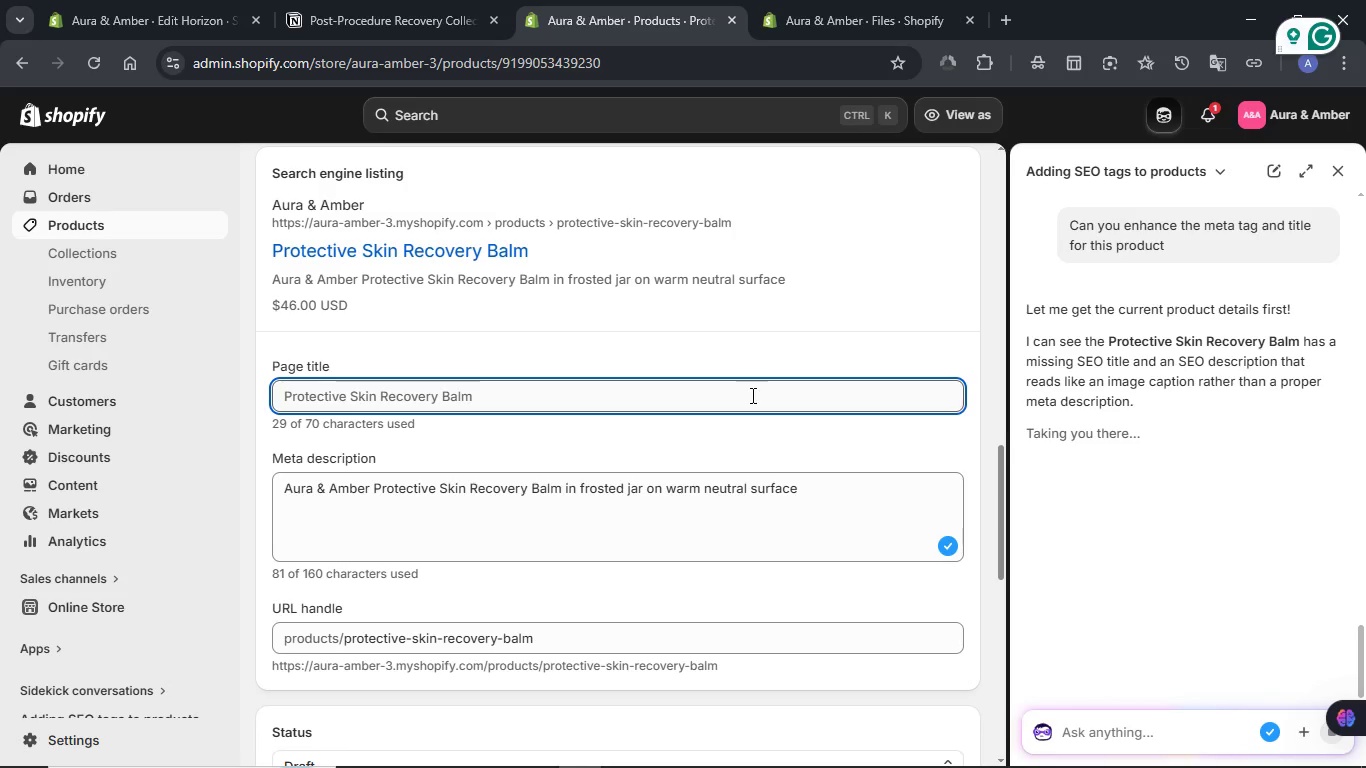 
wait(15.23)
 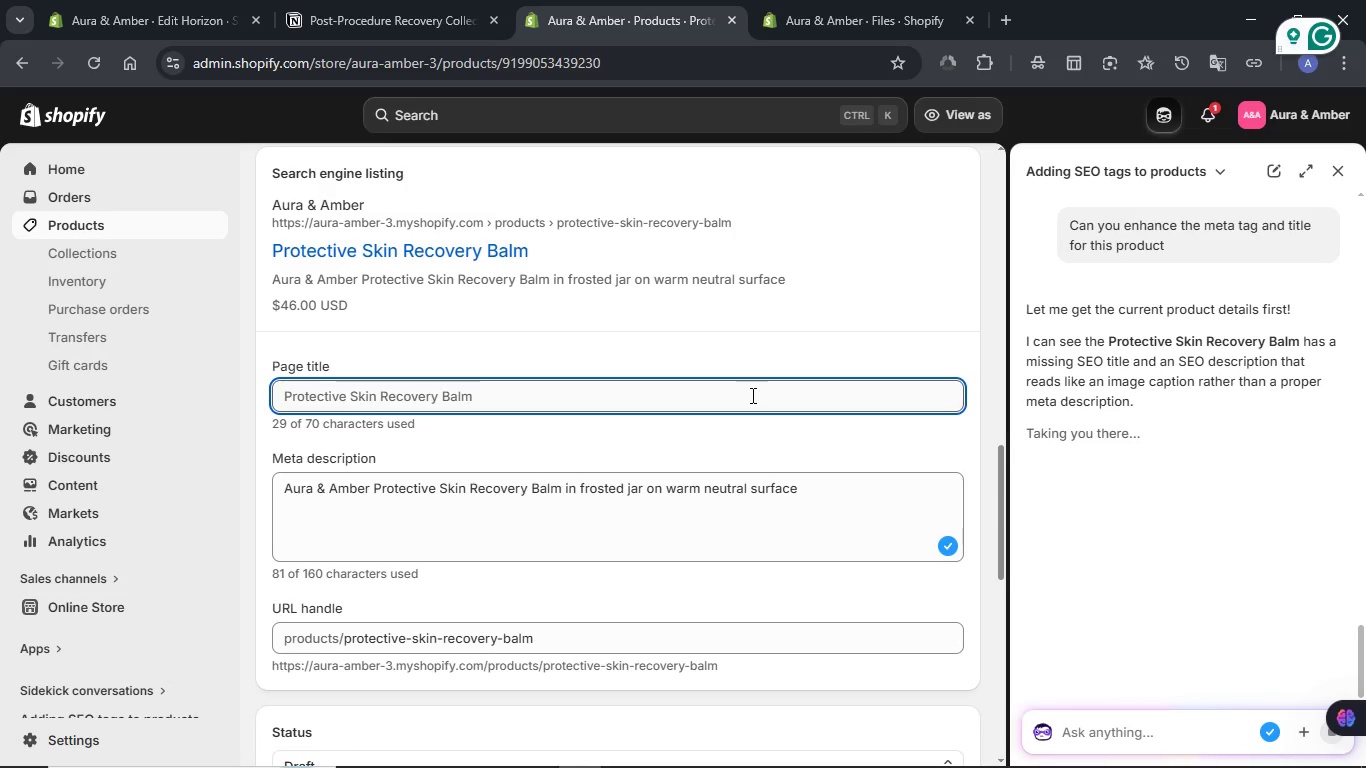 
left_click([330, 528])
 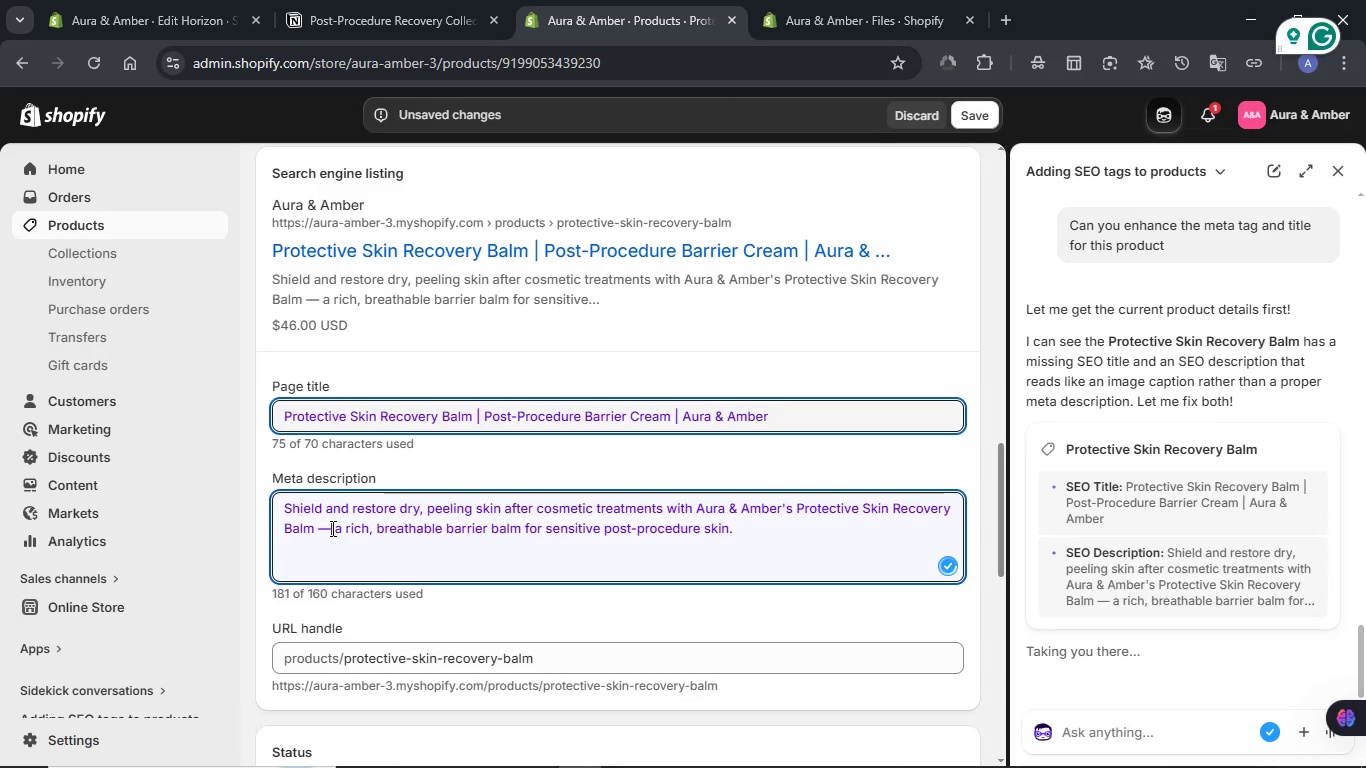 
key(Backspace)
 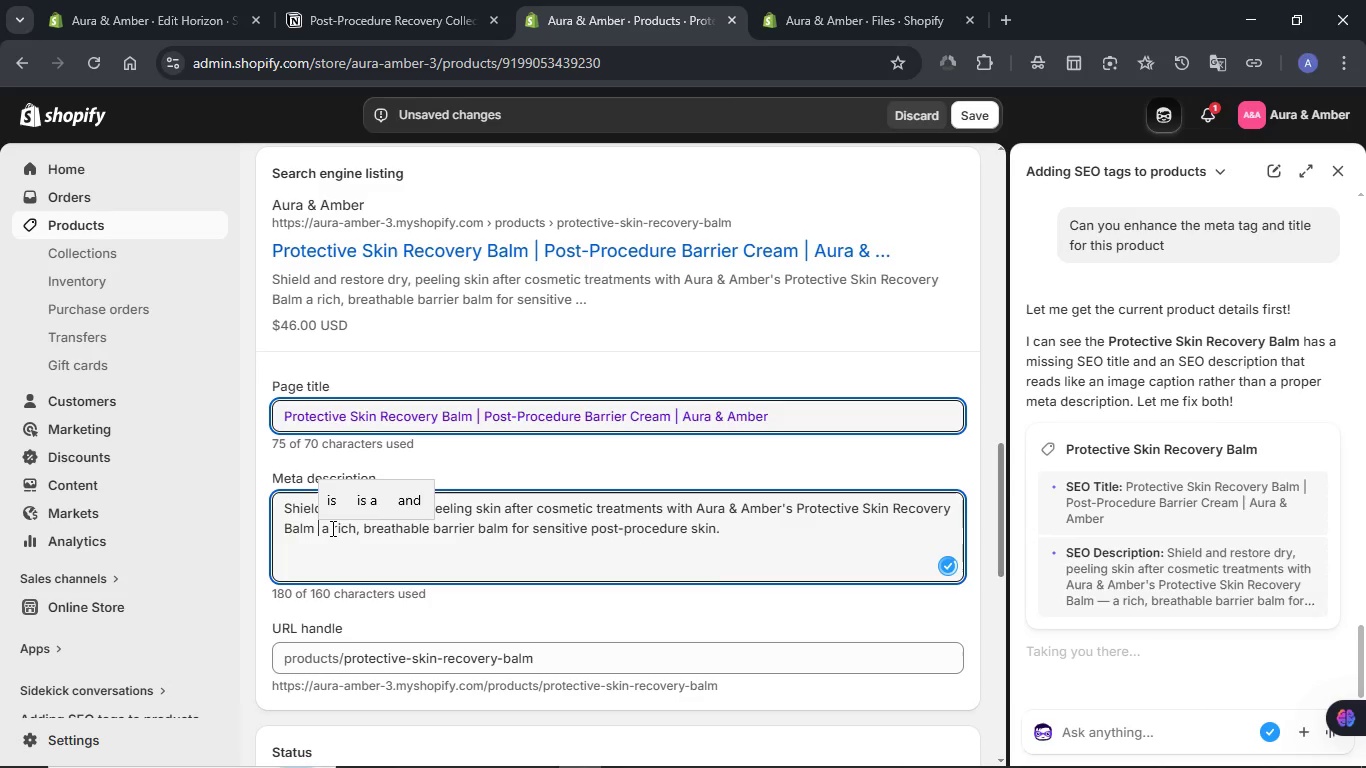 
key(Delete)
 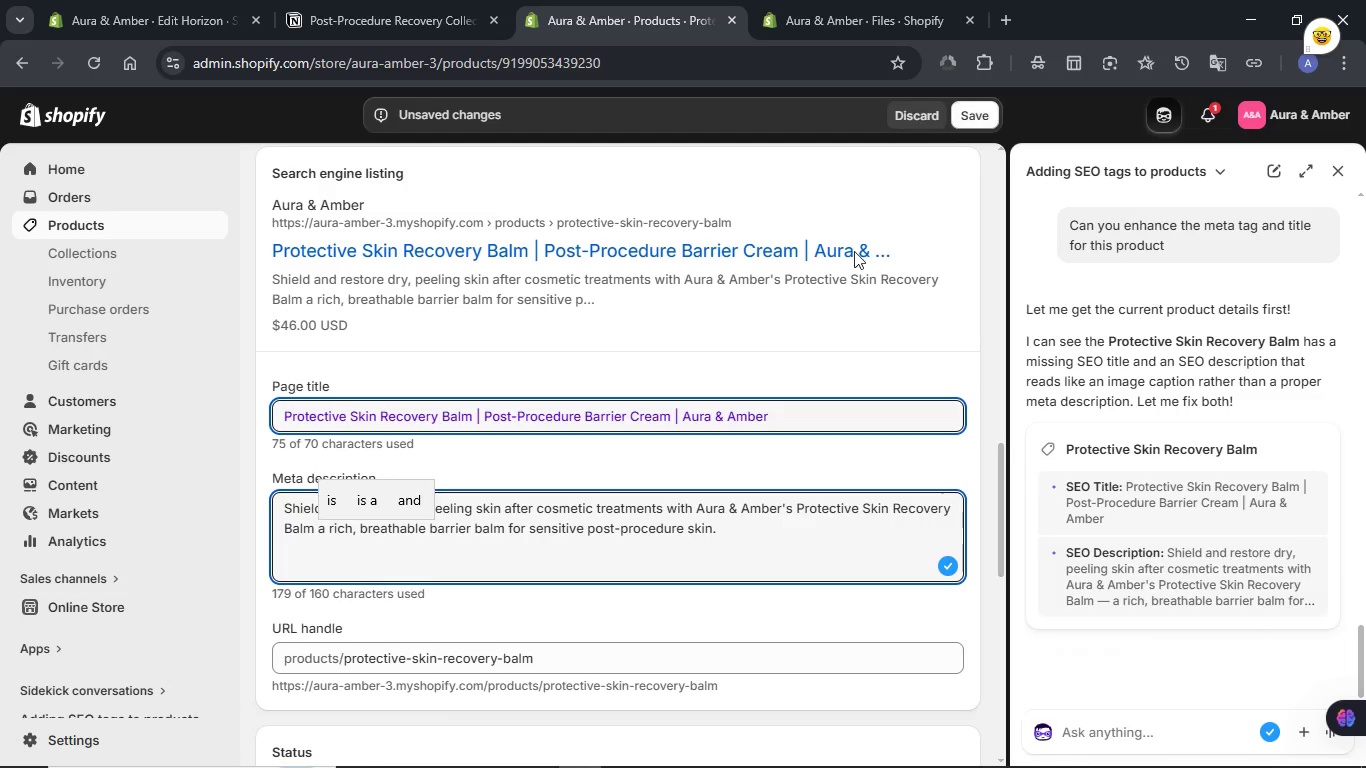 
wait(7.95)
 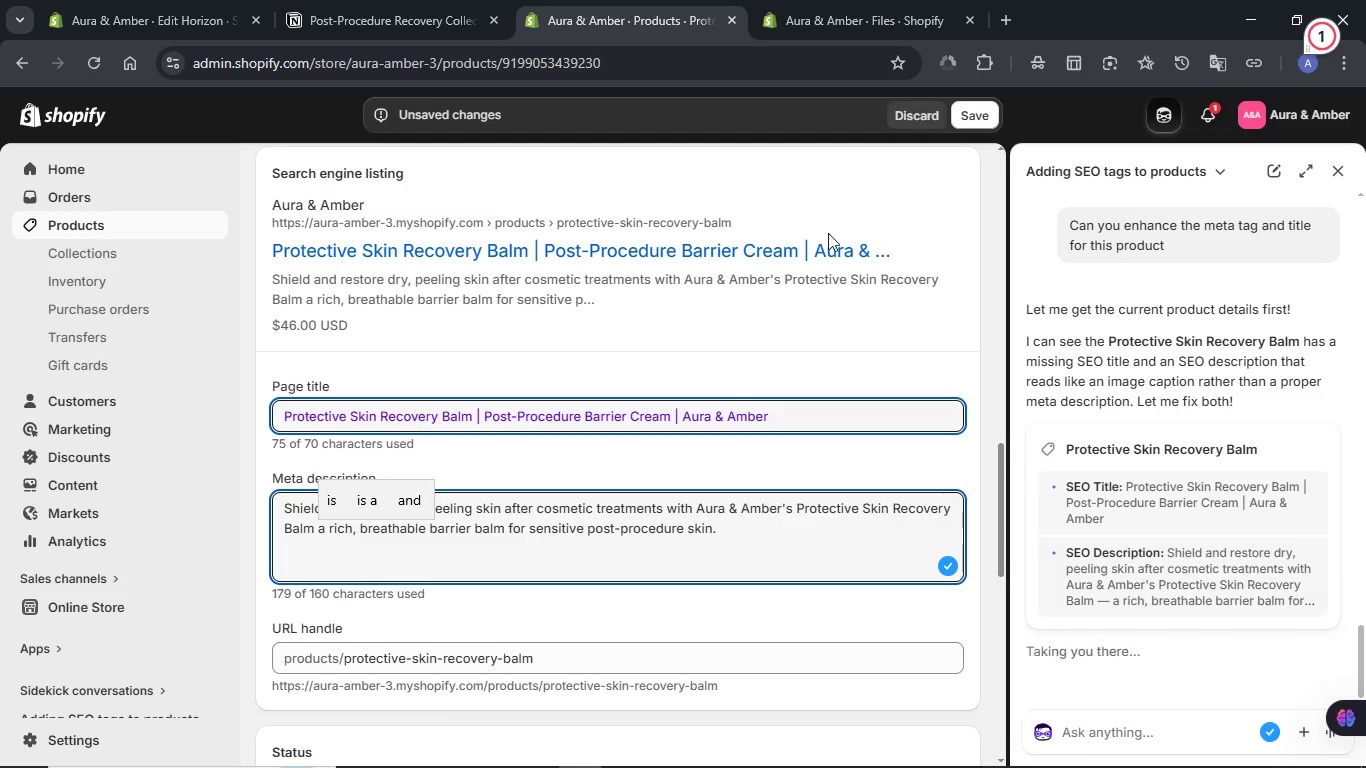 
left_click_drag(start_coordinate=[672, 410], to_coordinate=[799, 416])
 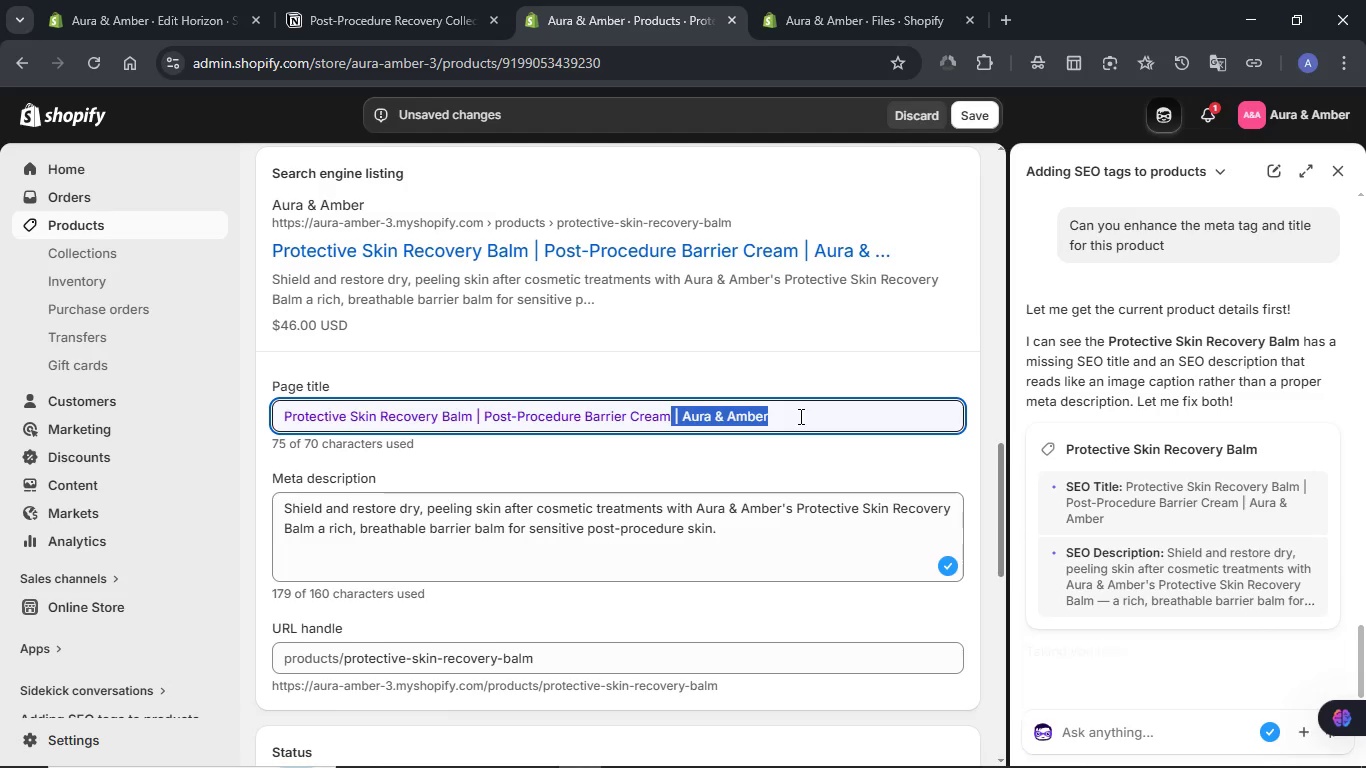 
key(Backspace)
 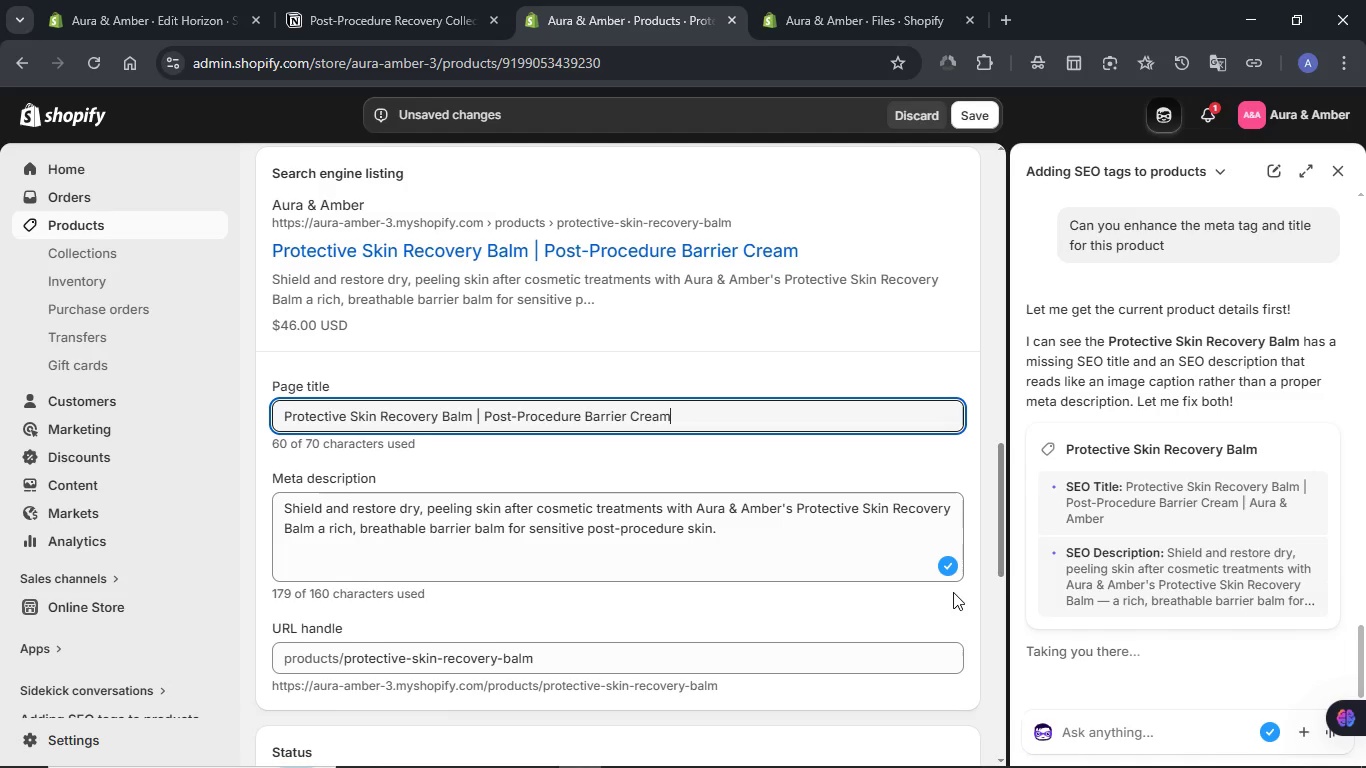 
wait(5.53)
 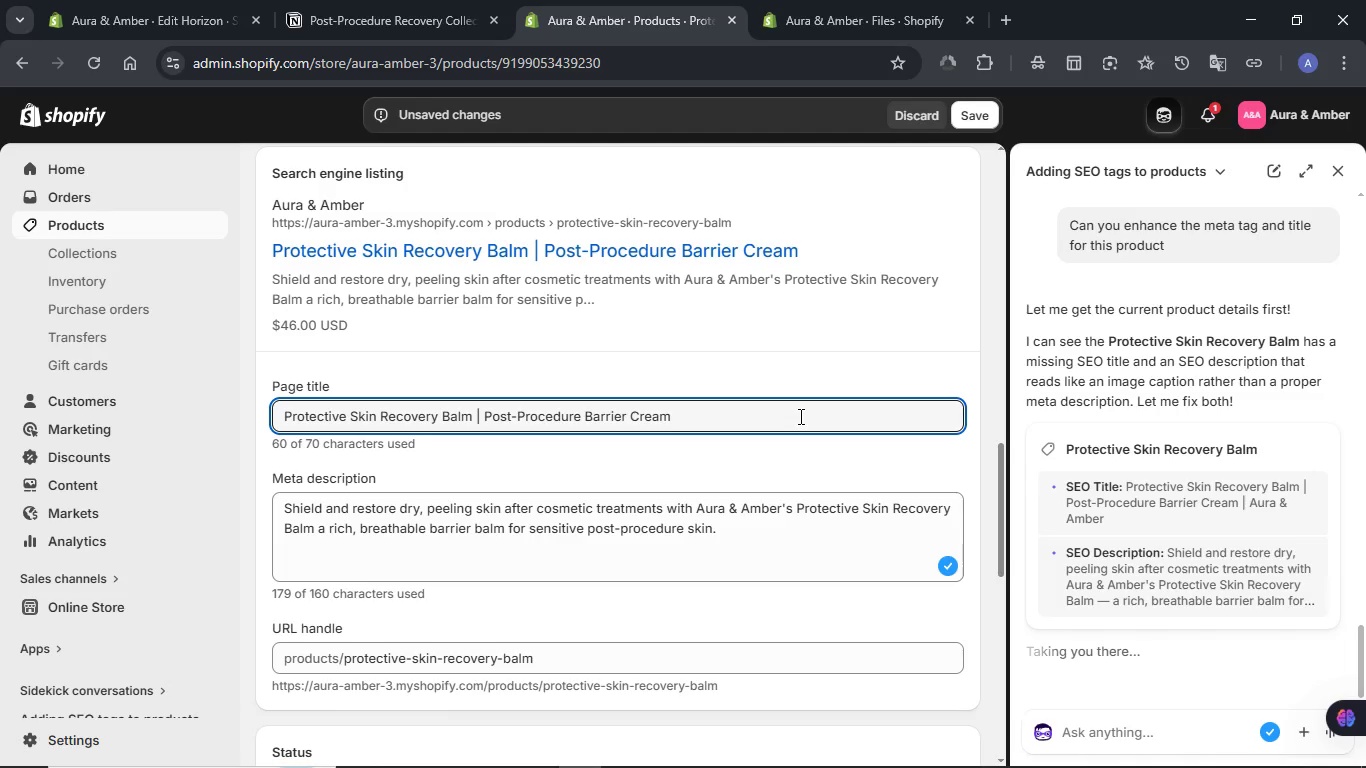 
left_click([1087, 729])
 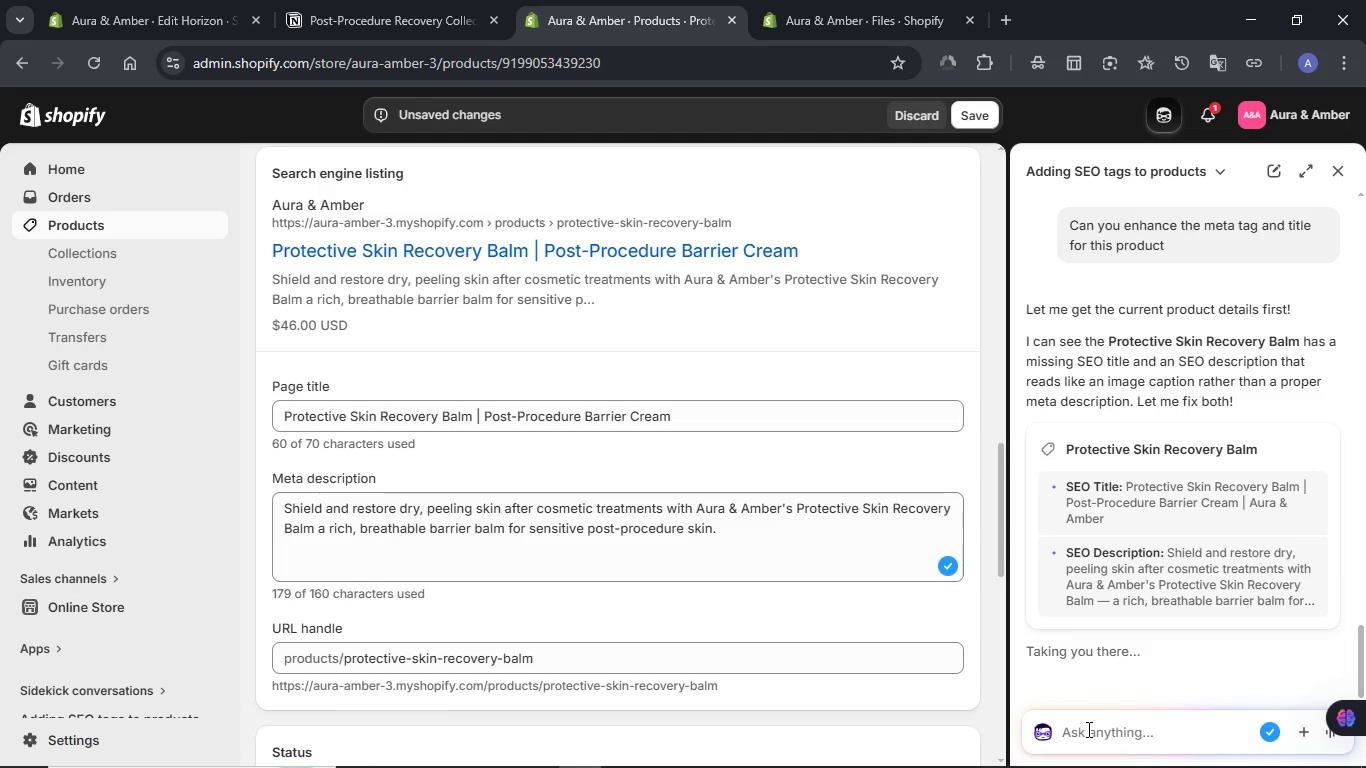 
hold_key(key=ShiftRight, duration=0.31)
 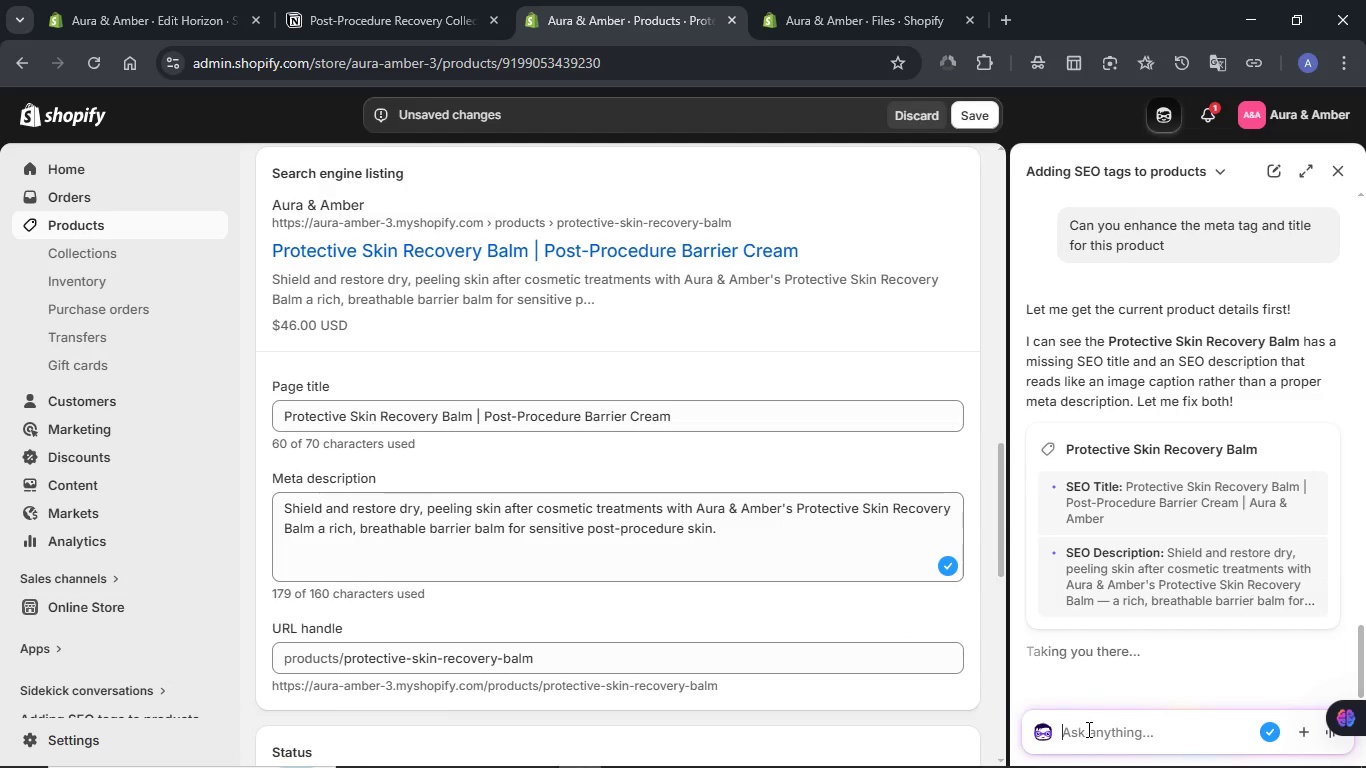 
type(it is about )
key(Backspace)
key(Backspace)
key(Backspace)
type(ve the limit)
key(NumpadEnter)
 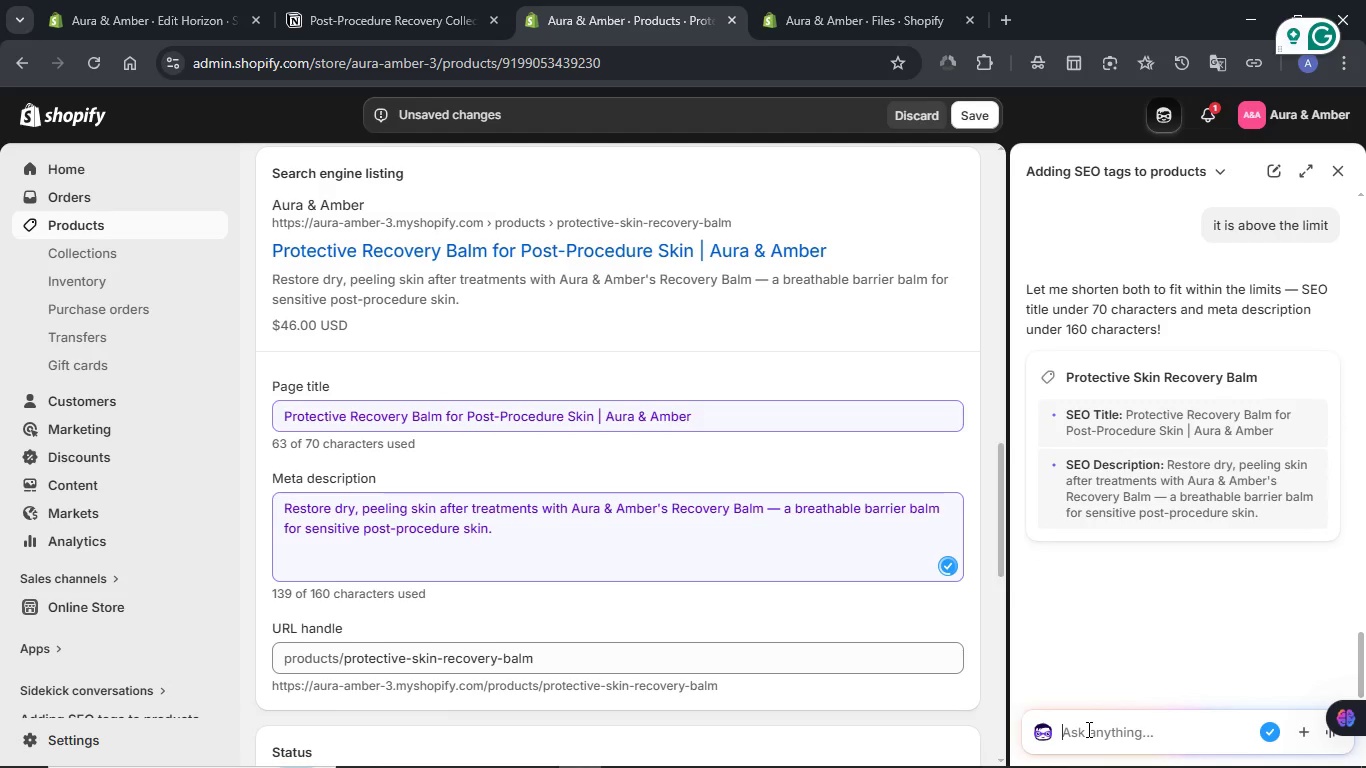 
wait(15.41)
 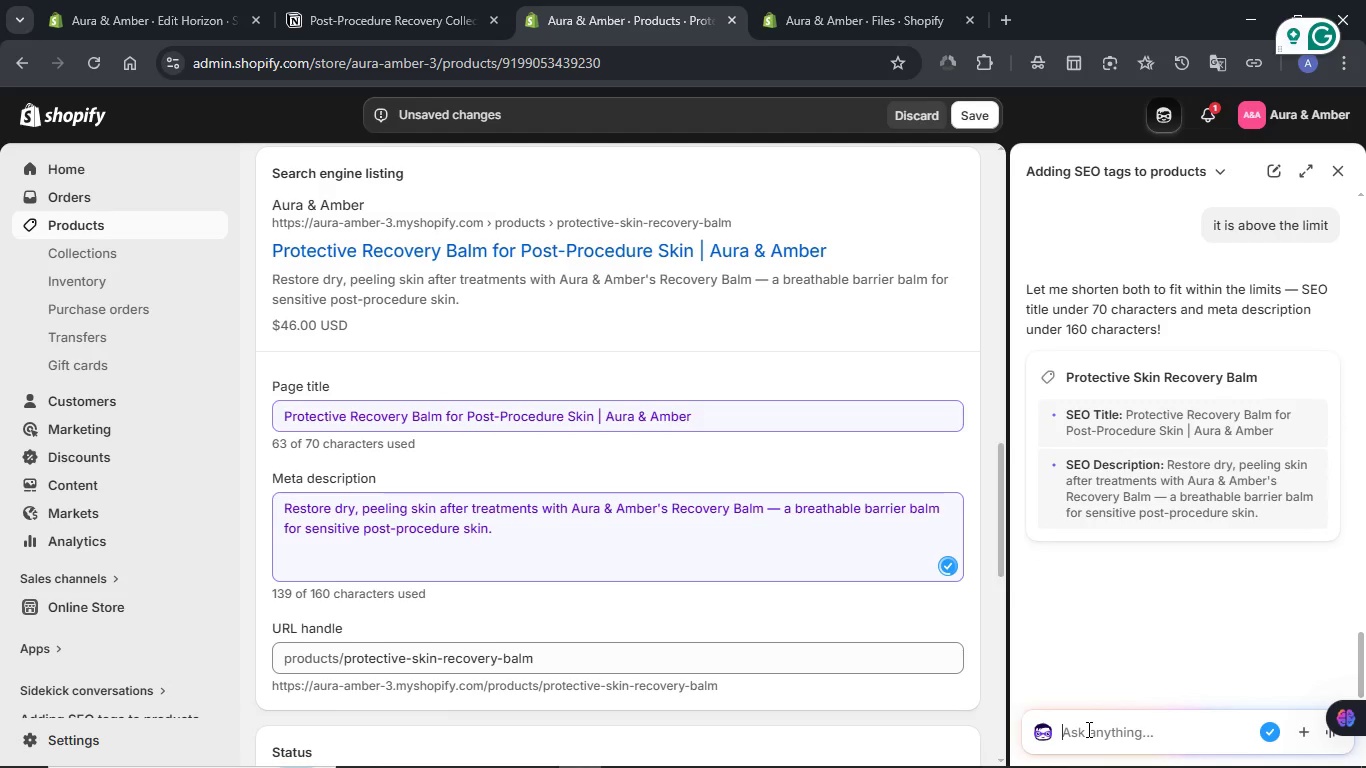 
left_click([781, 512])
 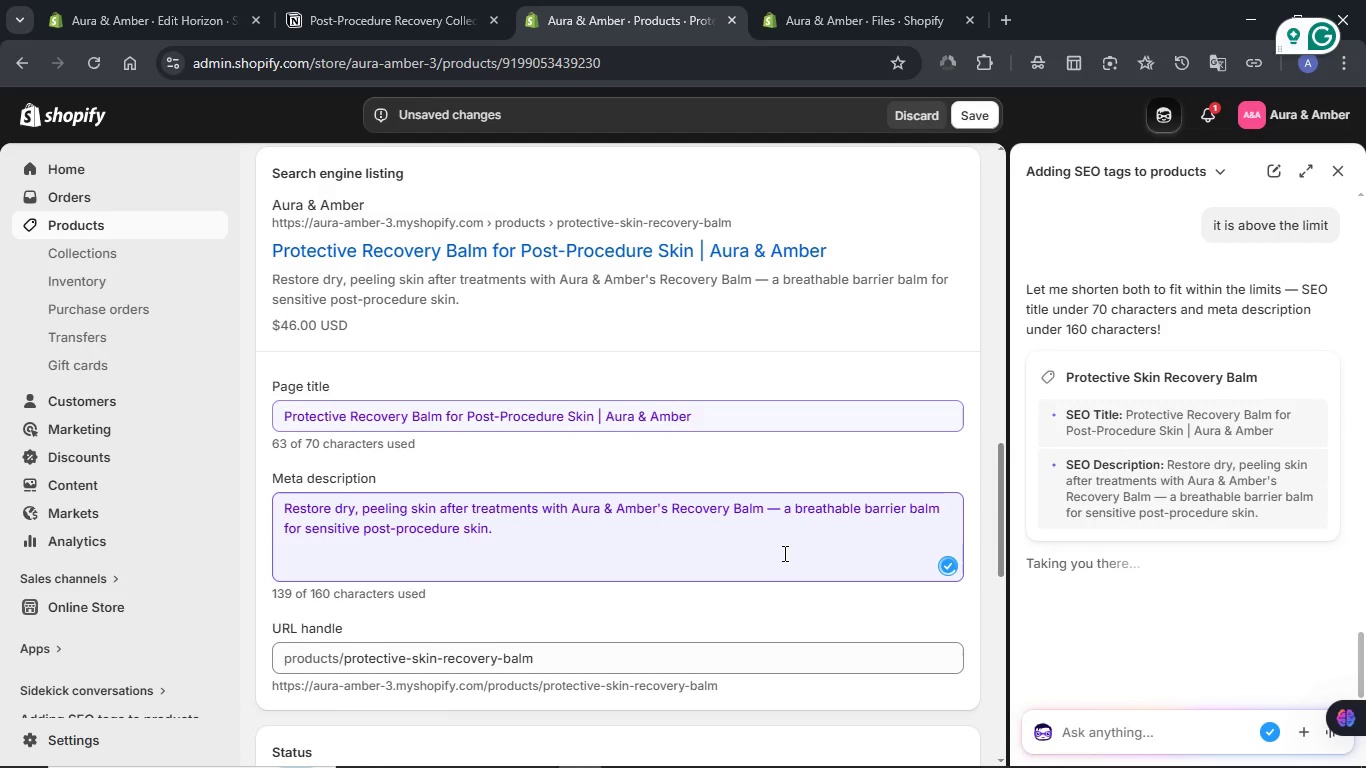 
key(Backspace)
 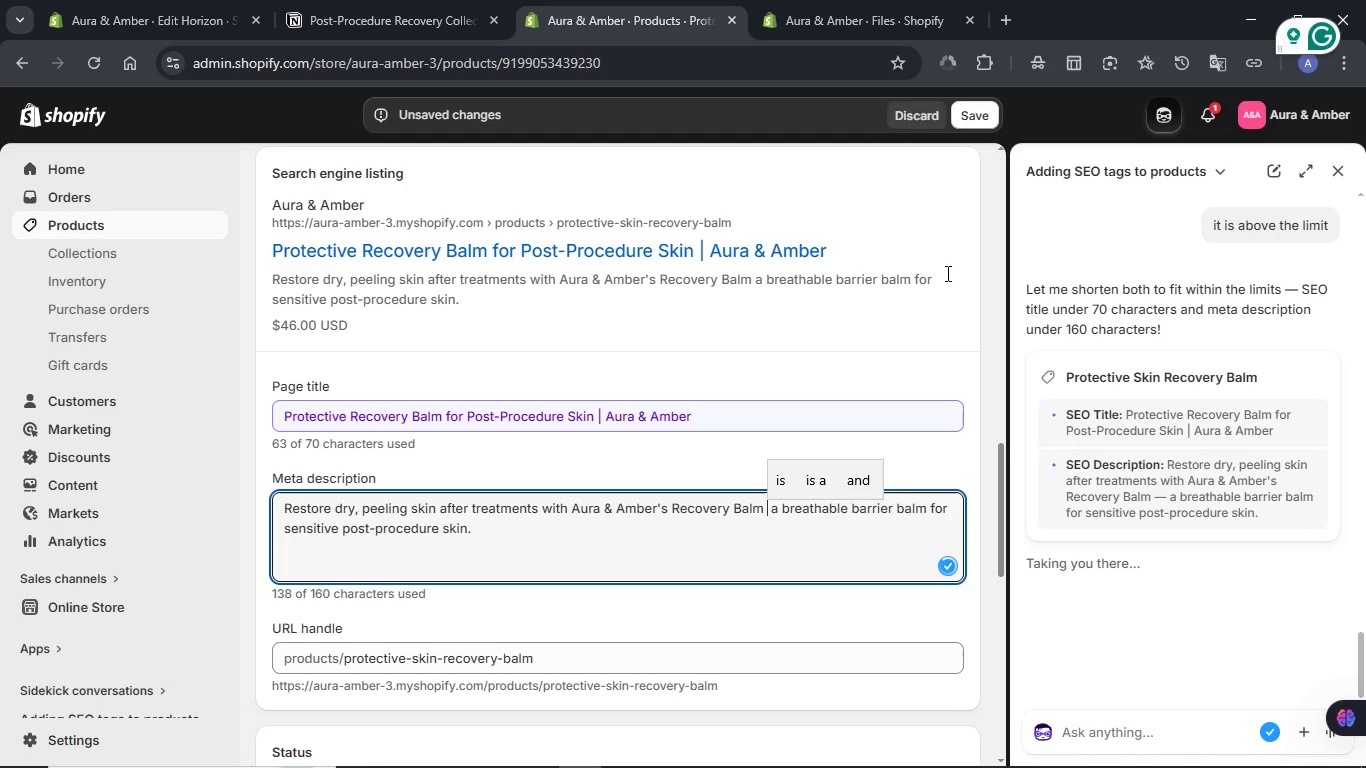 
left_click([971, 113])
 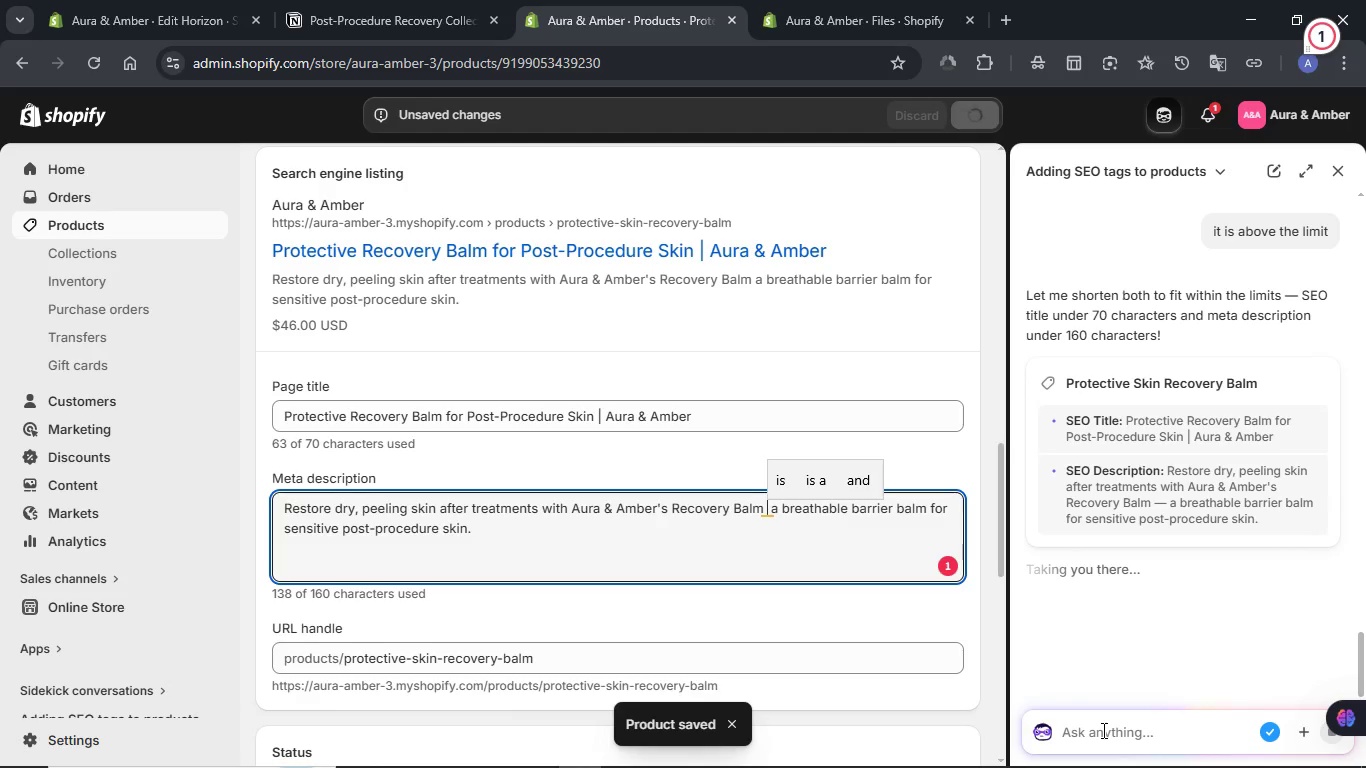 
wait(16.58)
 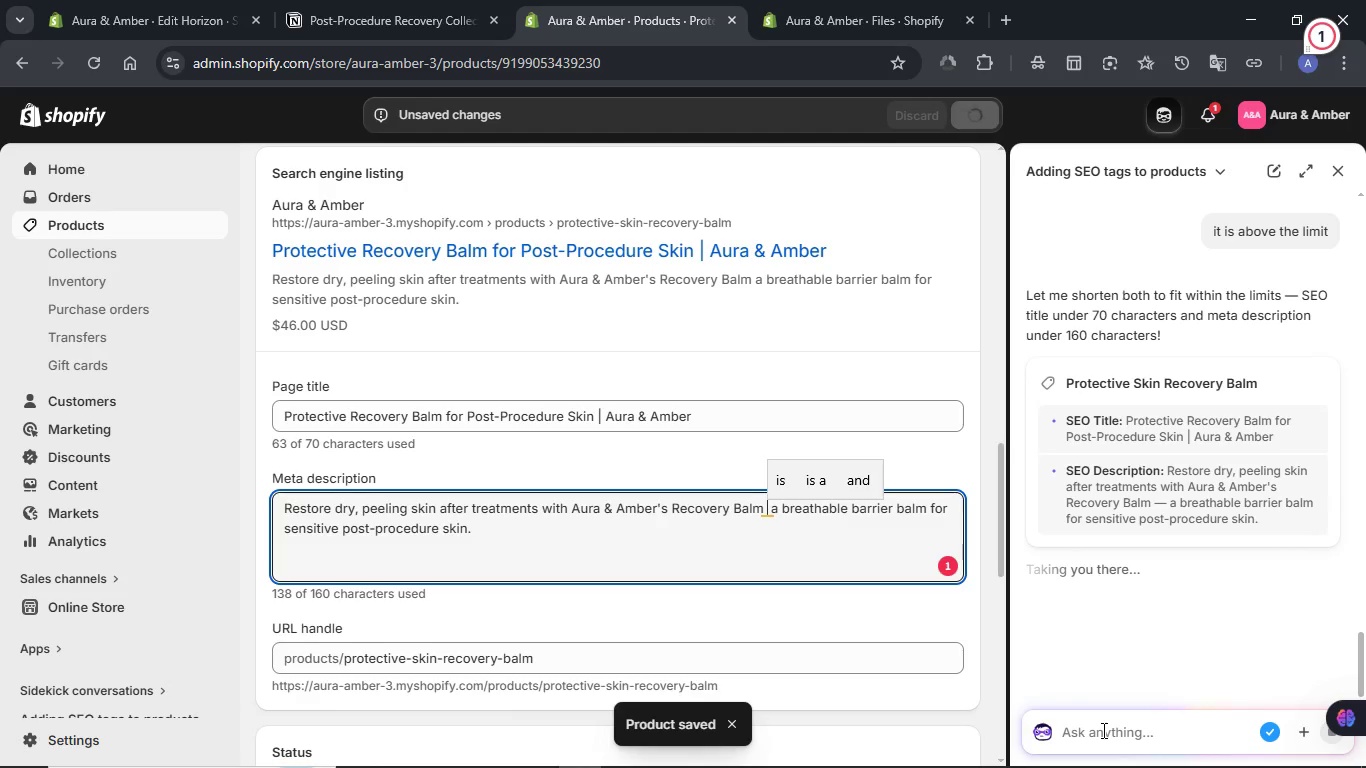 
left_click([1102, 730])
 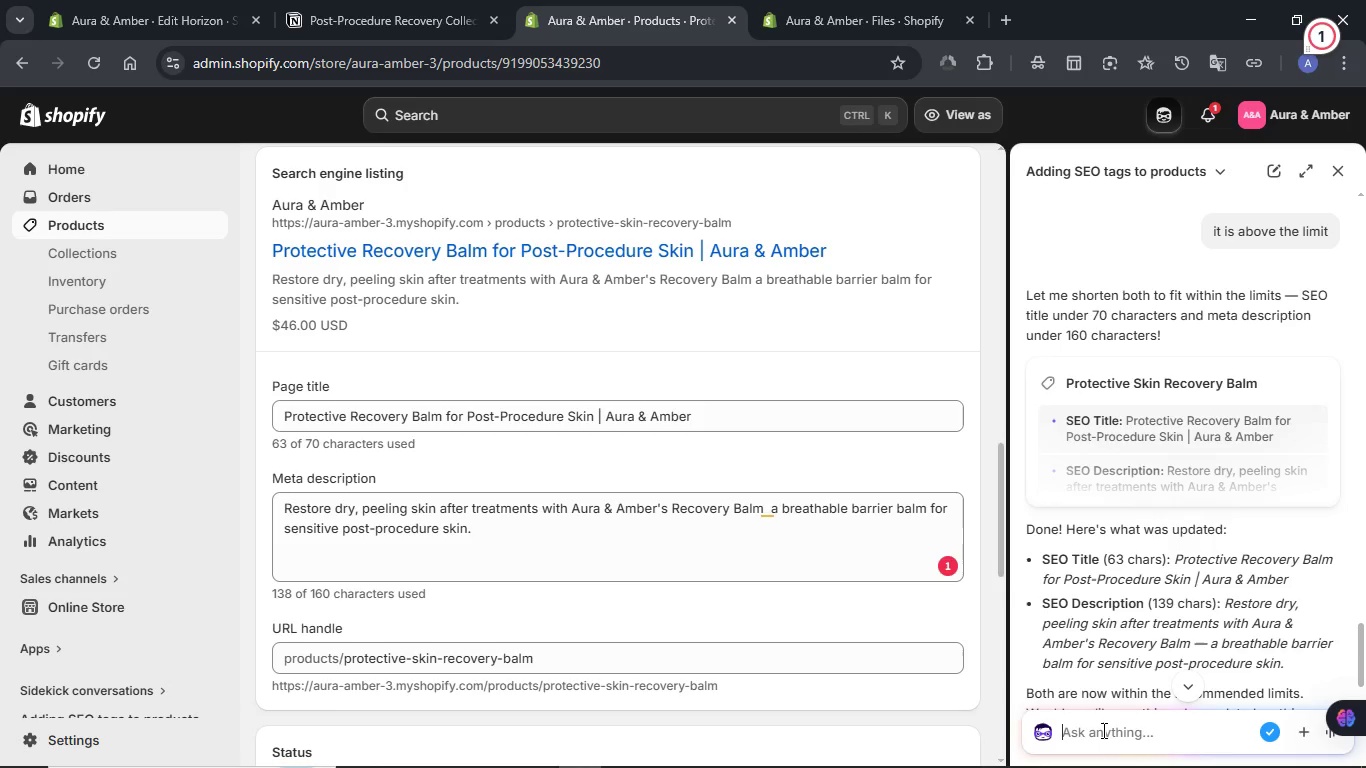 
type(Can you add SEO optimized tags to this producy)
 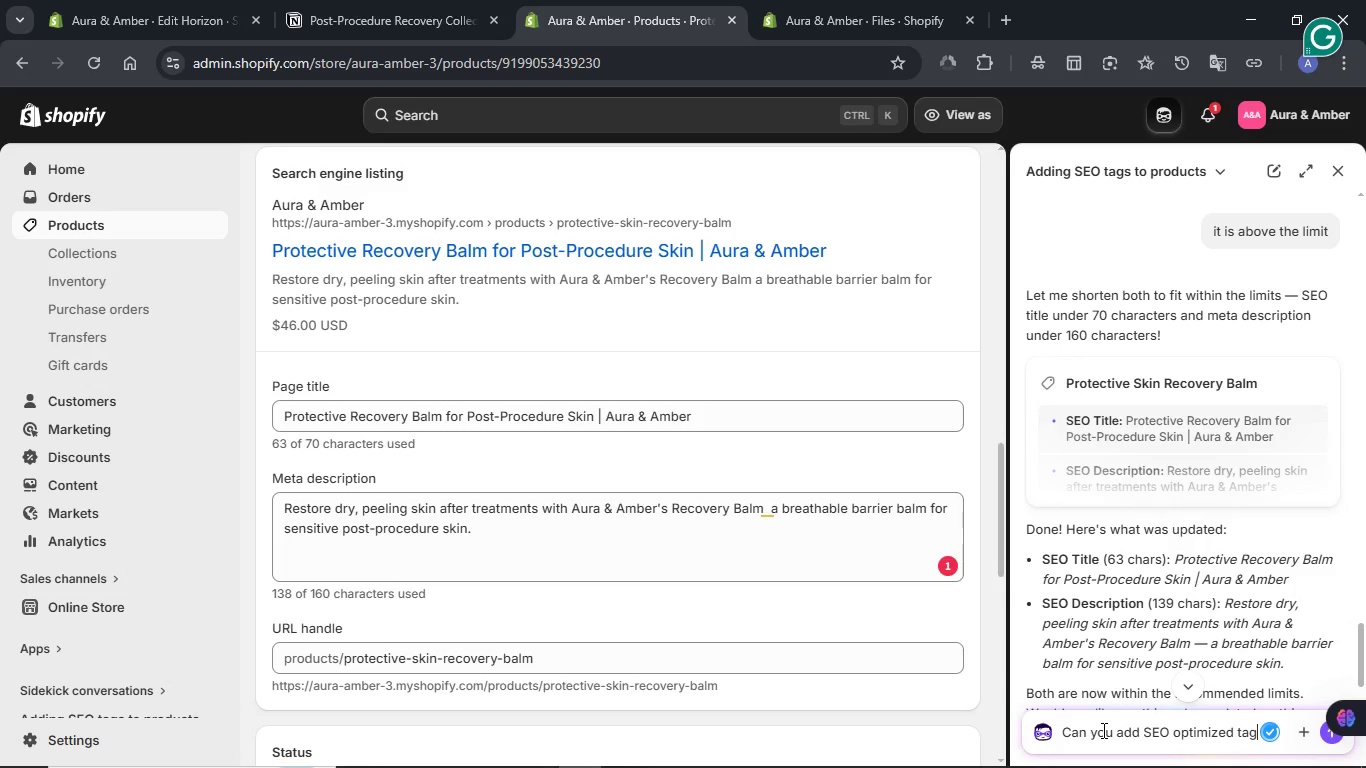 
key(Backspace)
 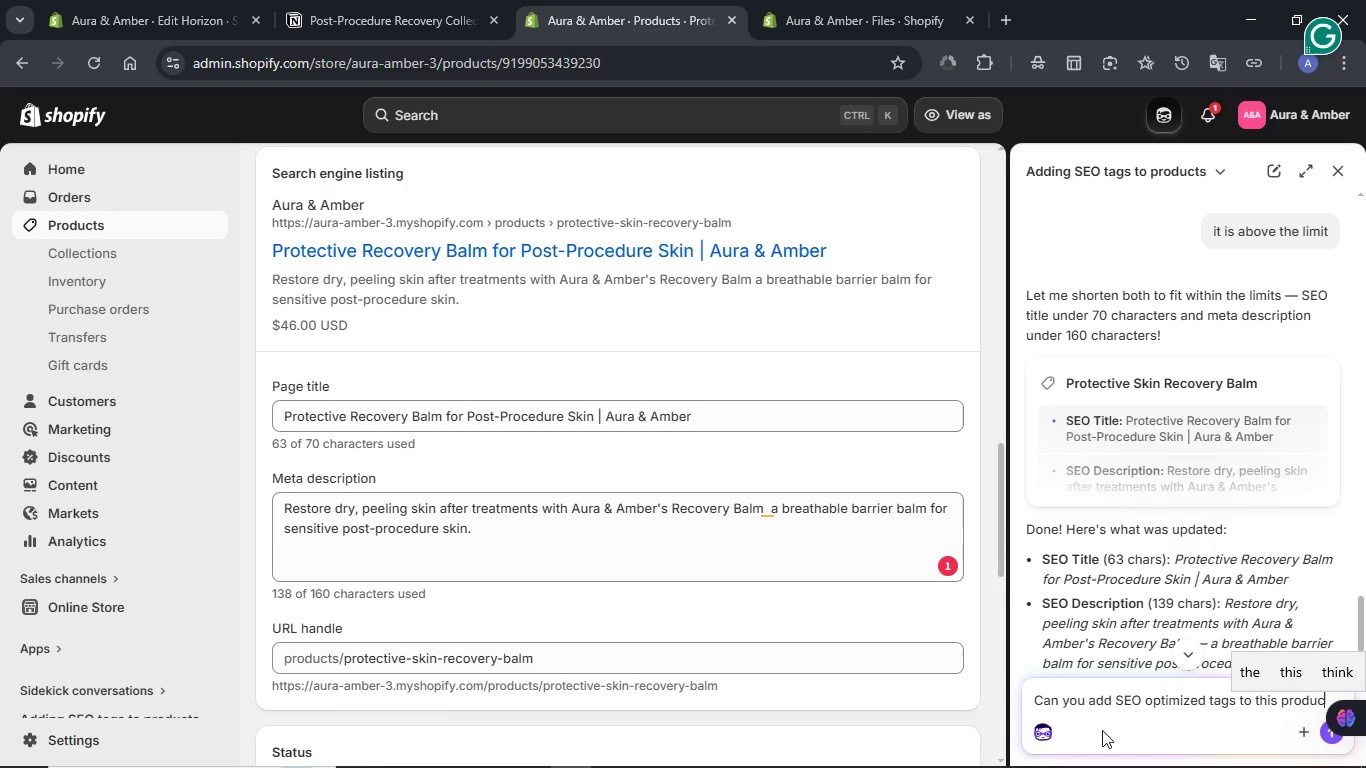 
key(T)
 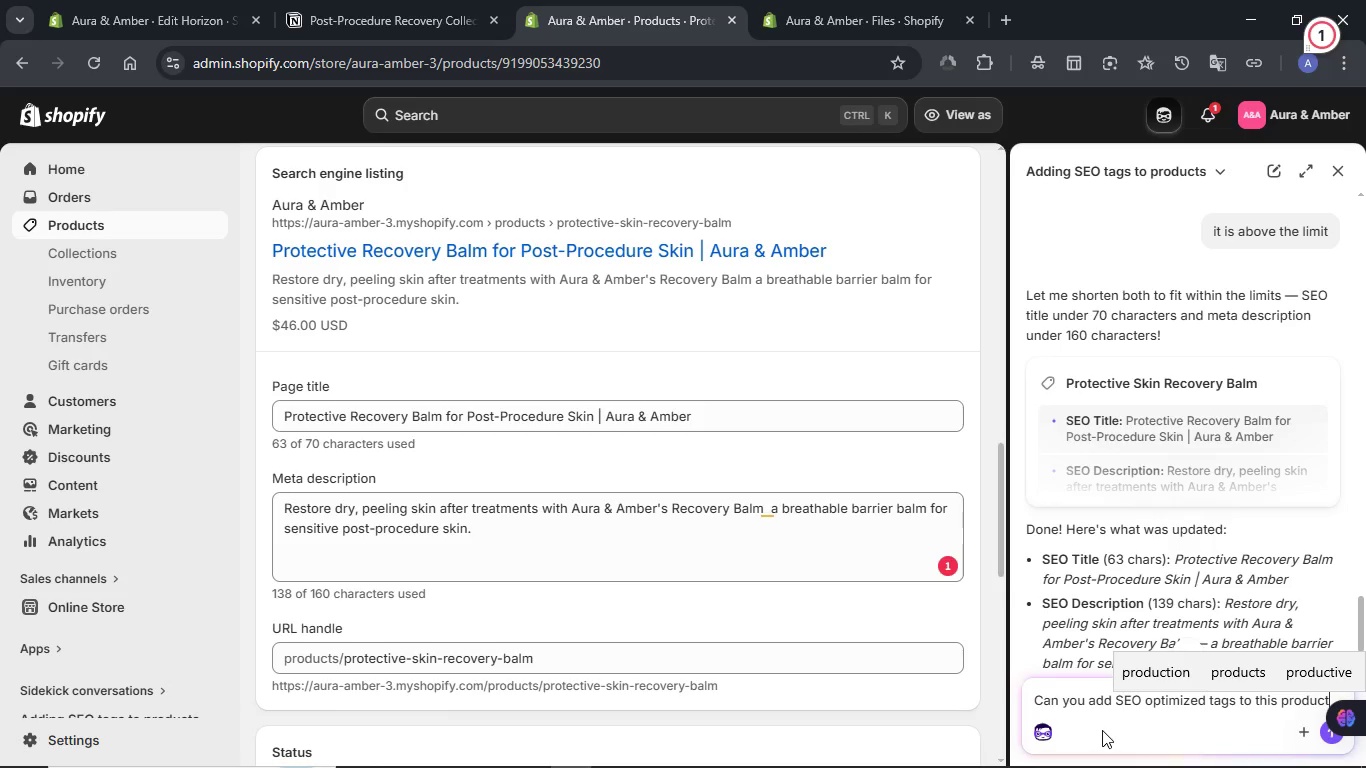 
key(NumpadEnter)
 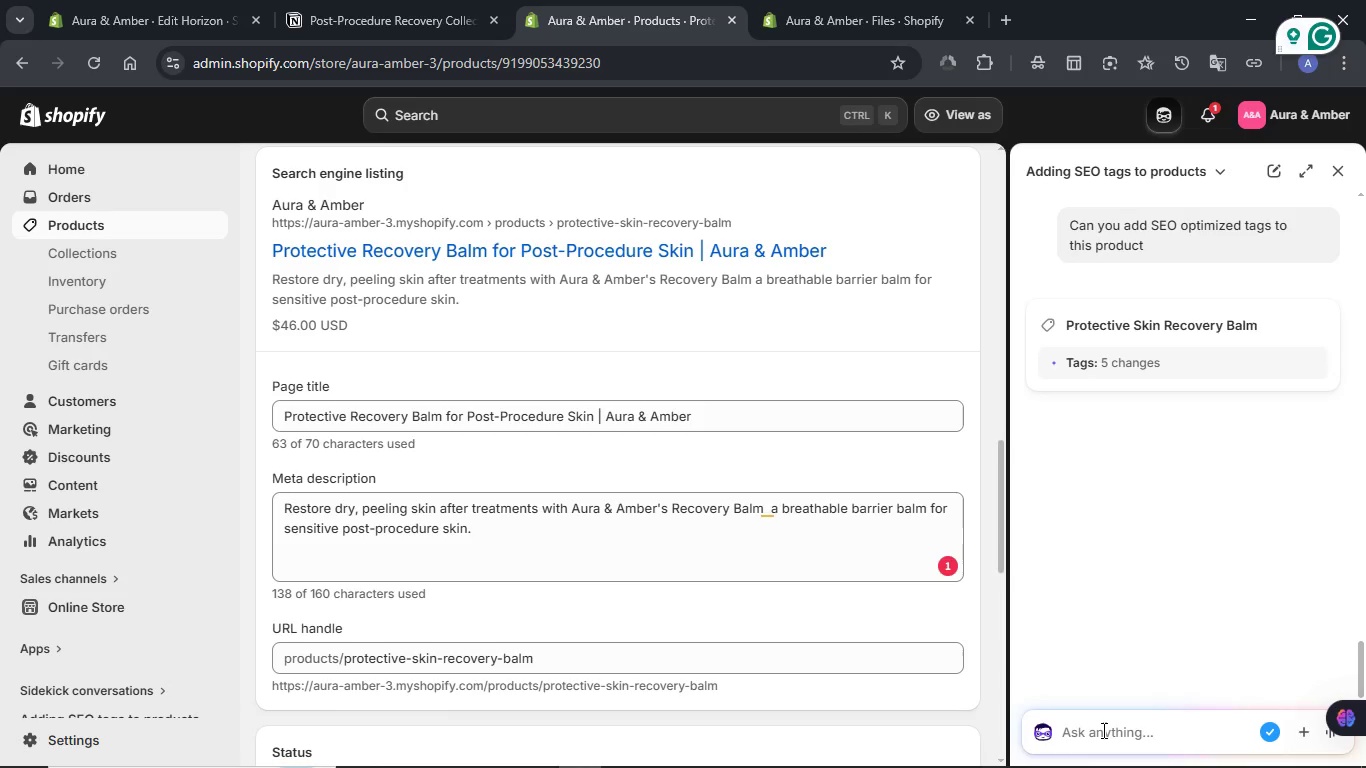 
wait(14.0)
 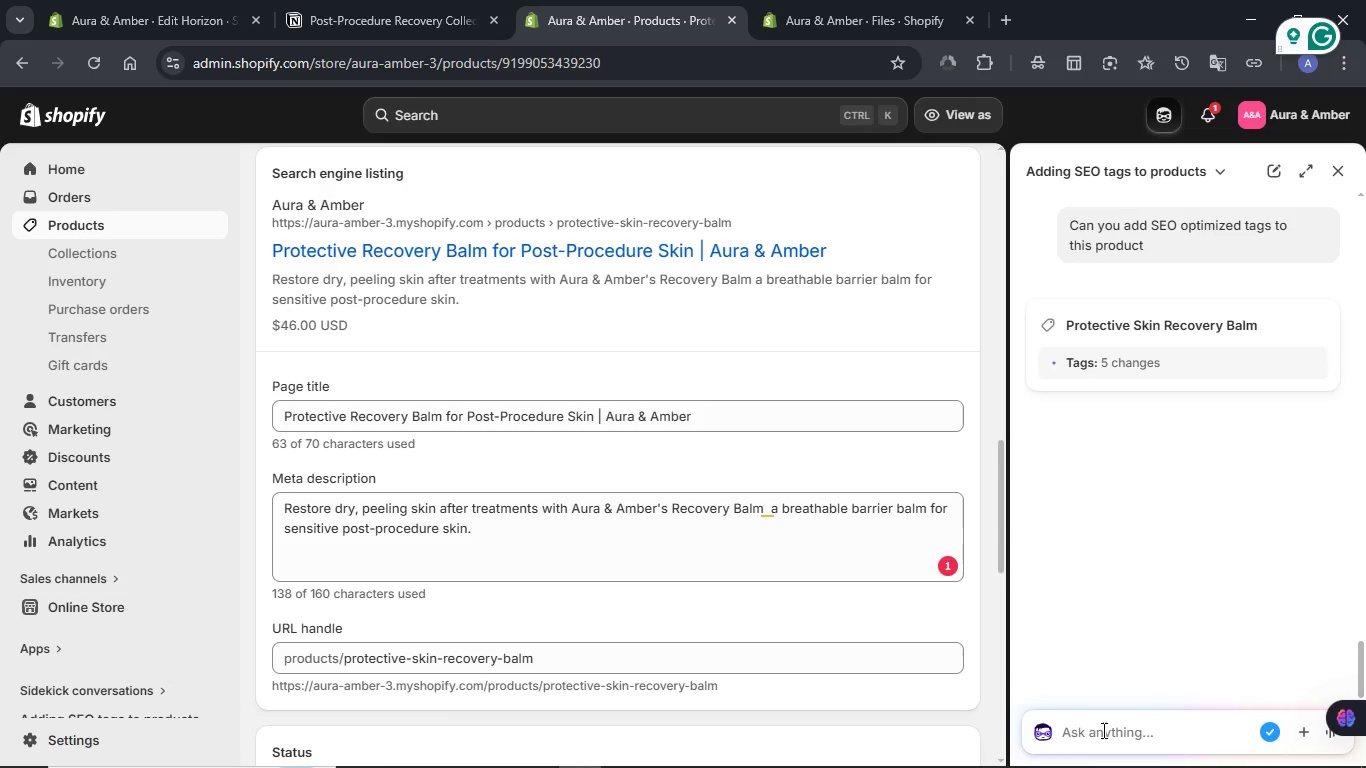 
left_click([963, 119])
 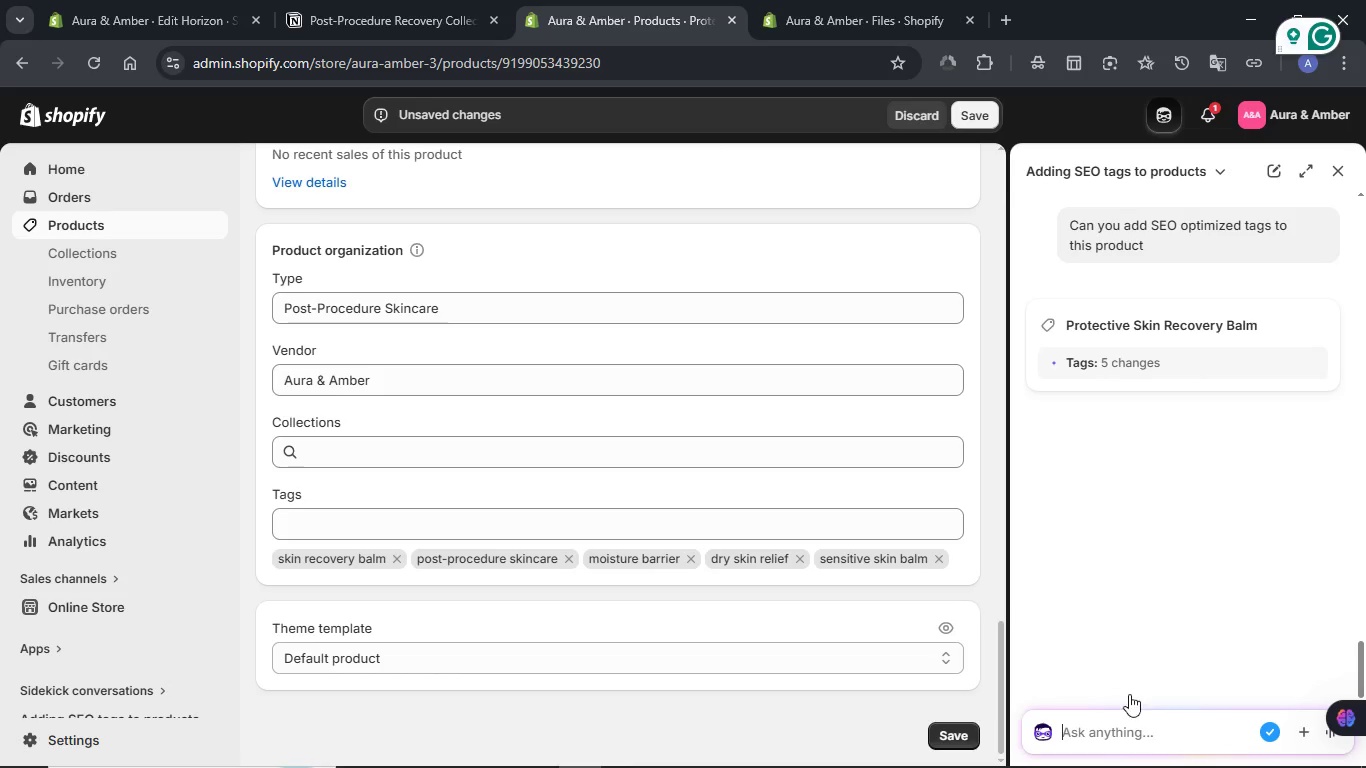 
key(Meta+V)
 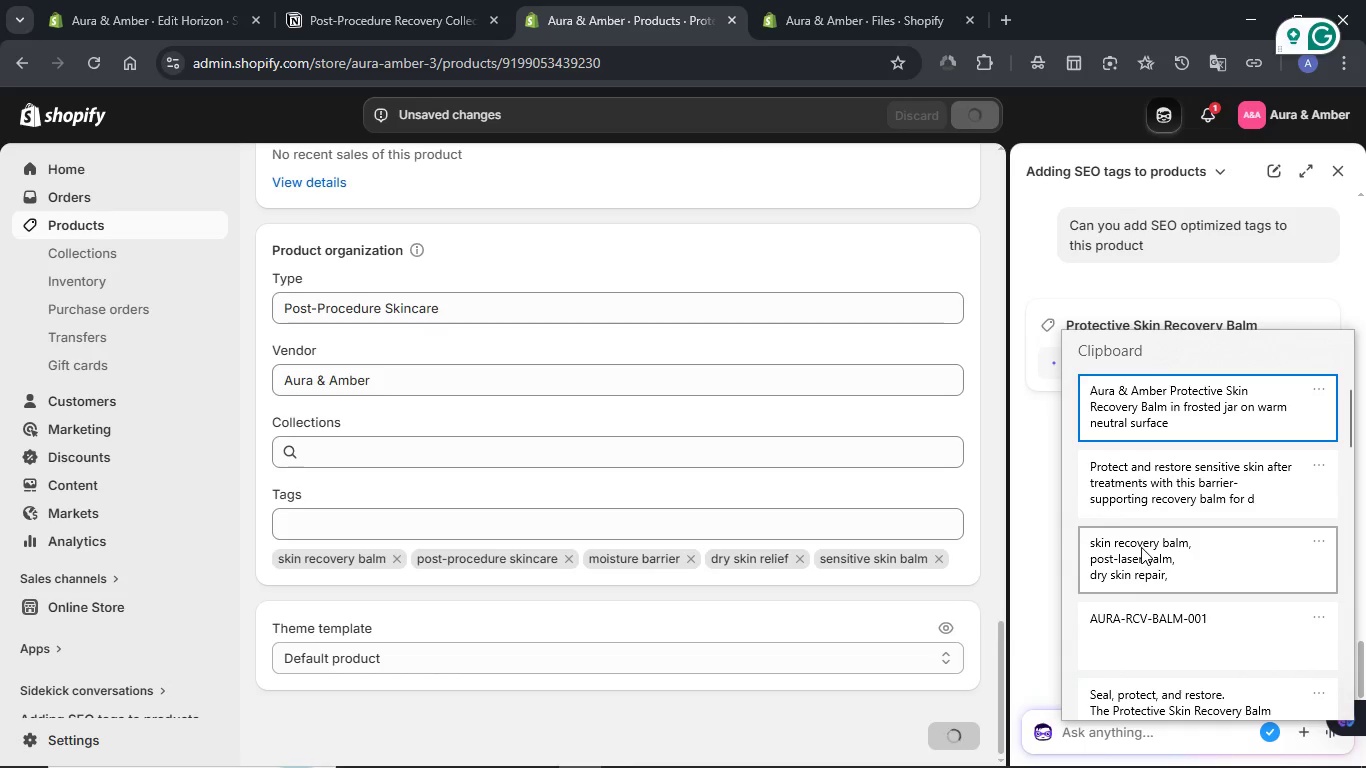 
left_click([1141, 547])
 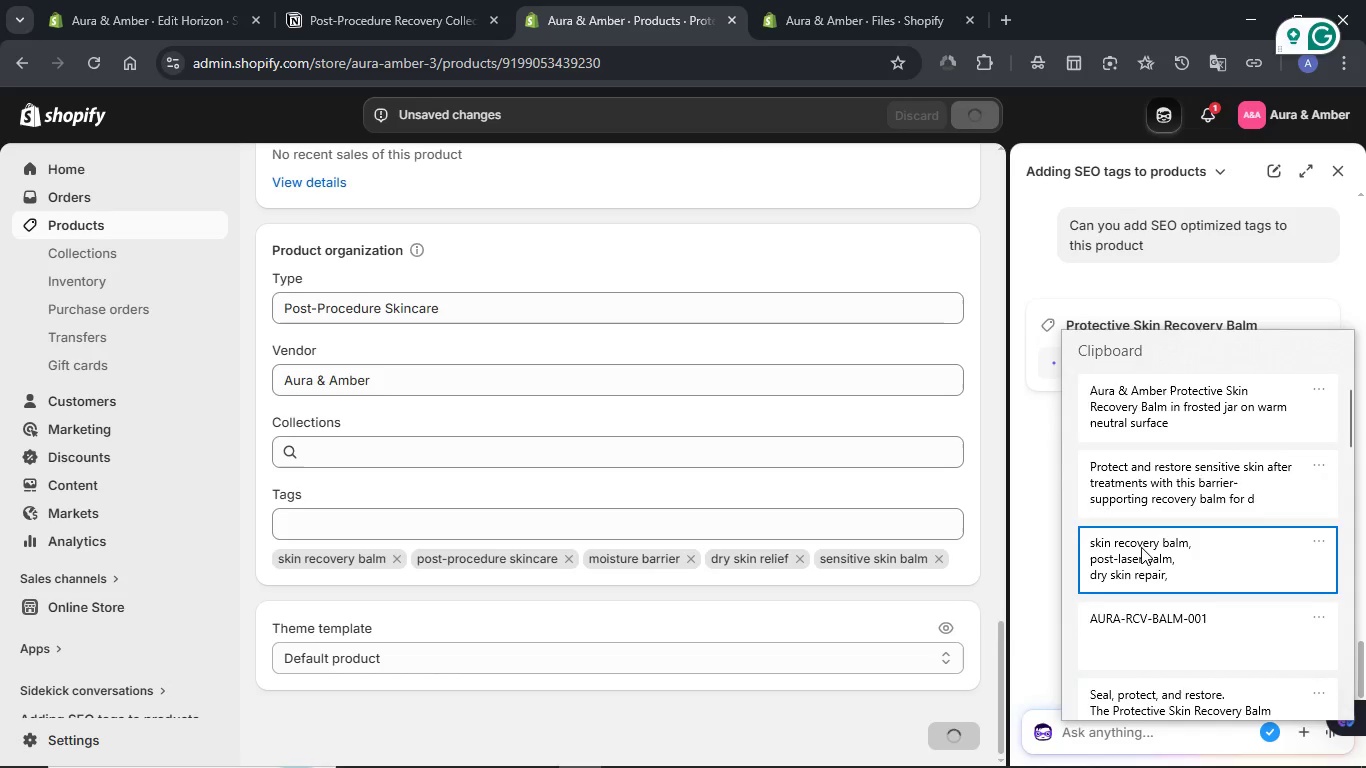 
key(Control+ControlLeft)
 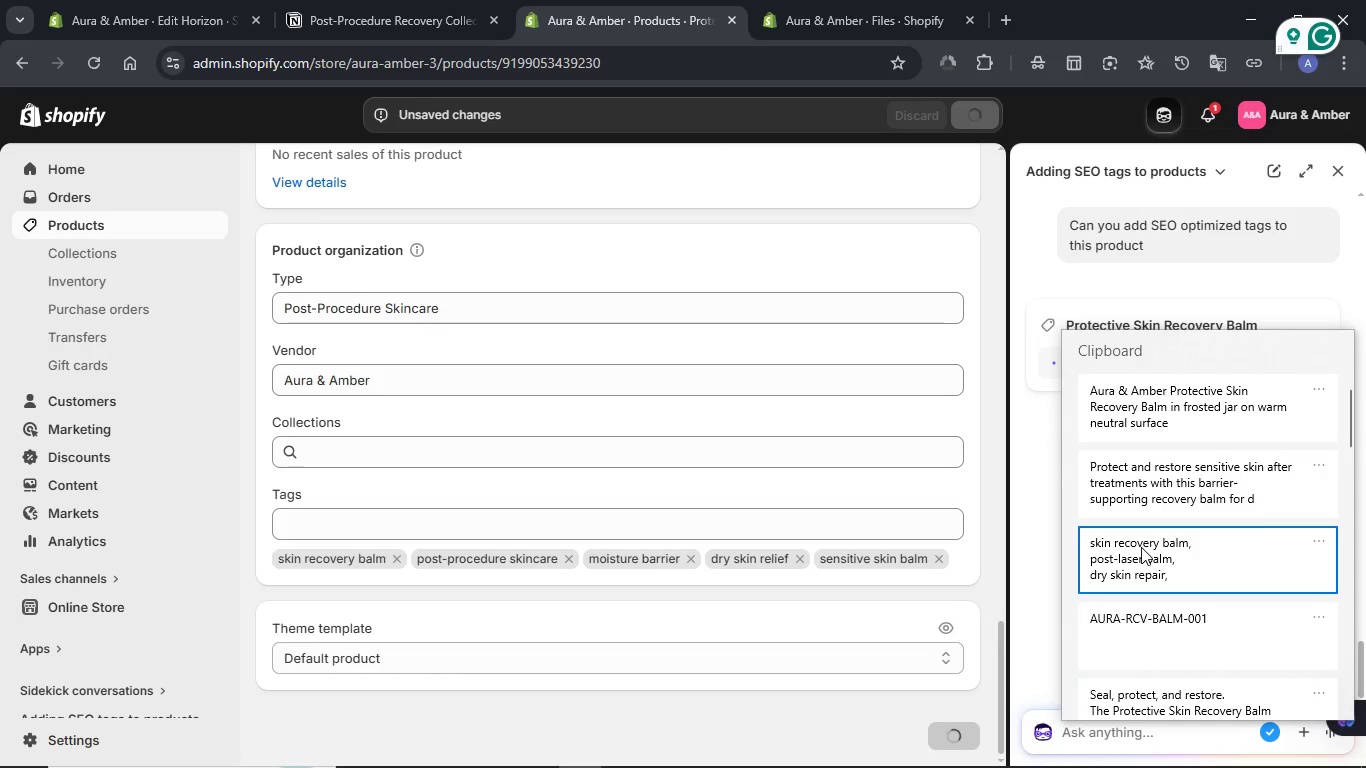 
key(Control+V)
 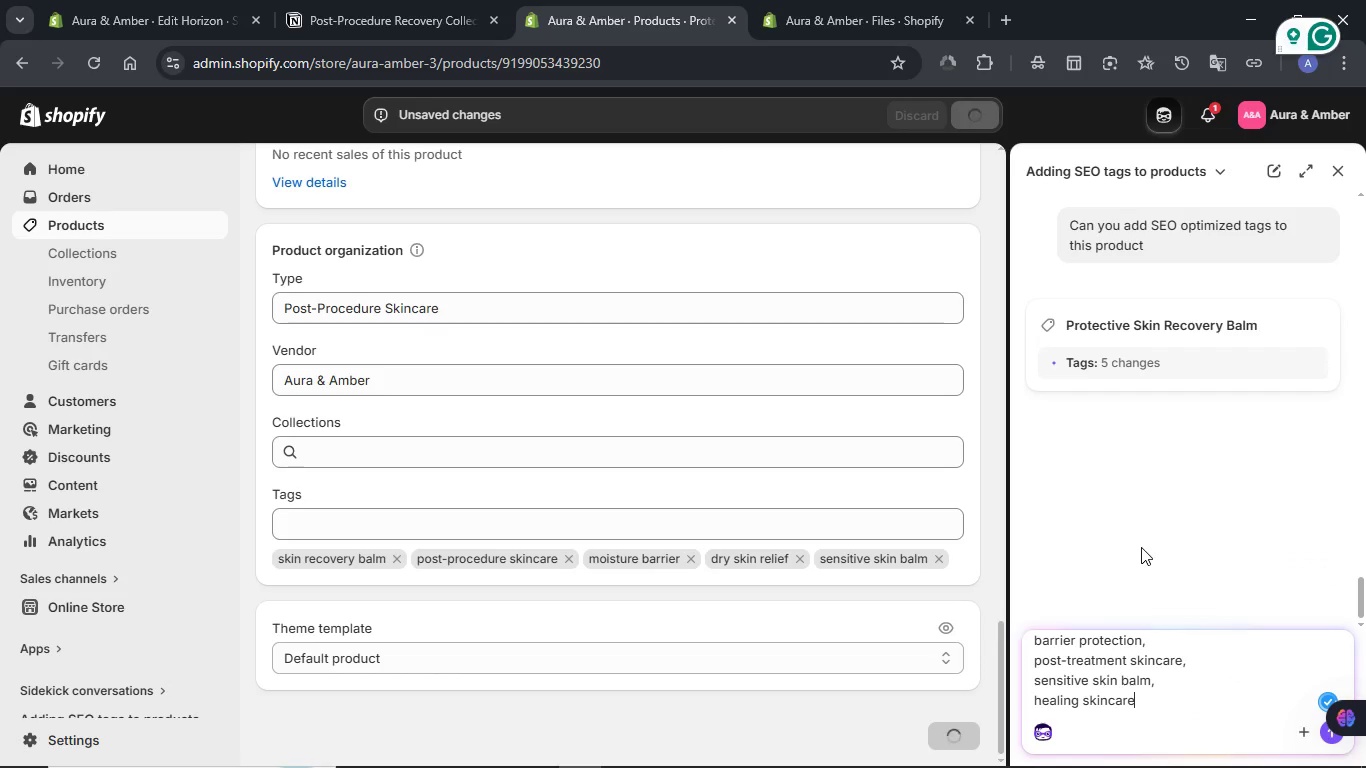 
key(Shift+ShiftRight)
 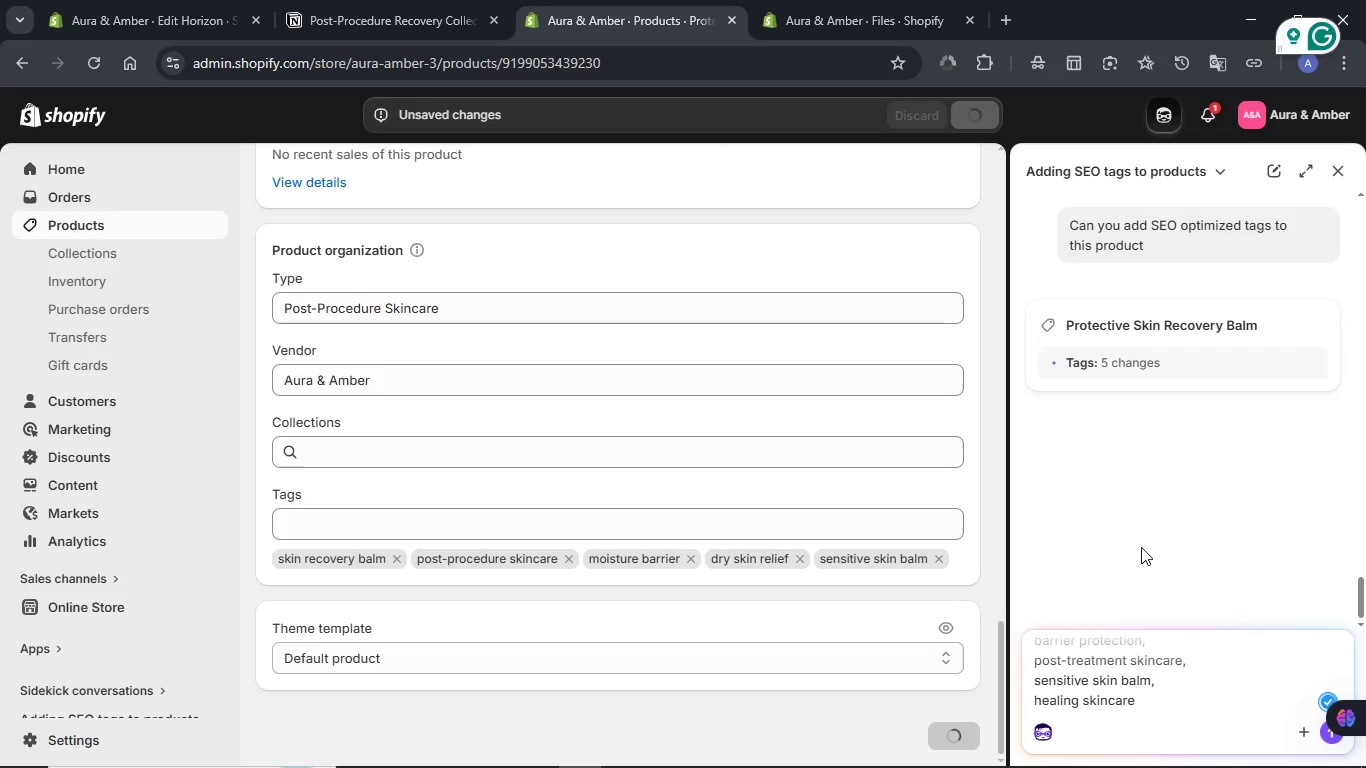 
key(Shift+Enter)
 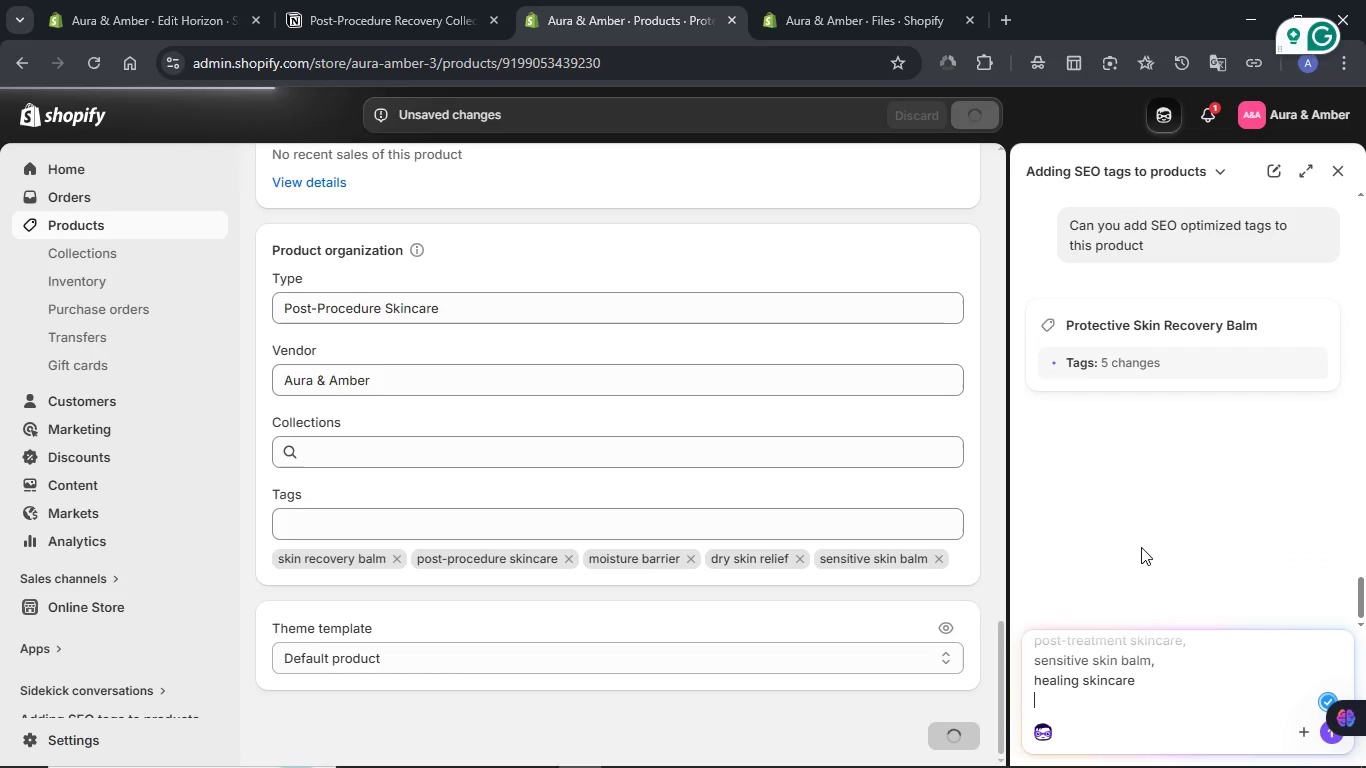 
type(Cab )
key(Backspace)
key(Backspace)
type(n you add the unique ones)
 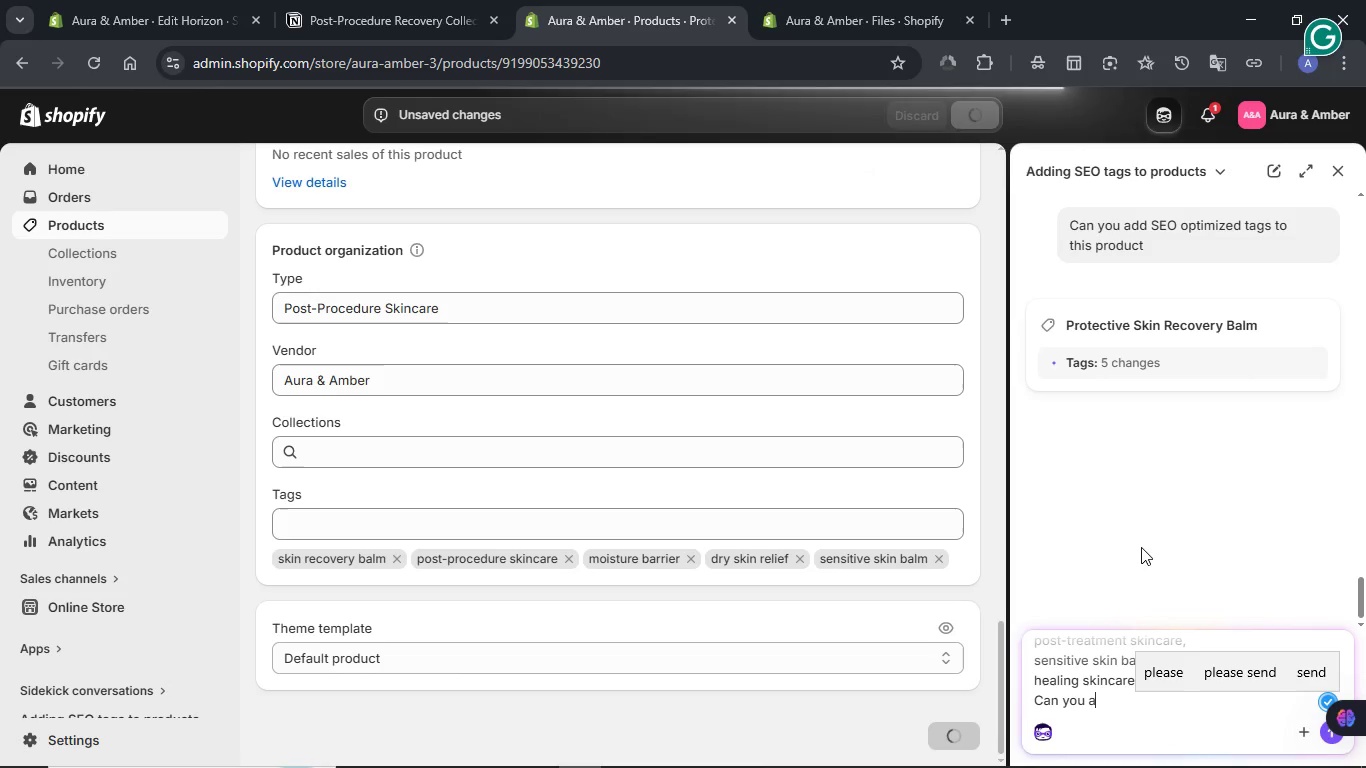 
wait(8.73)
 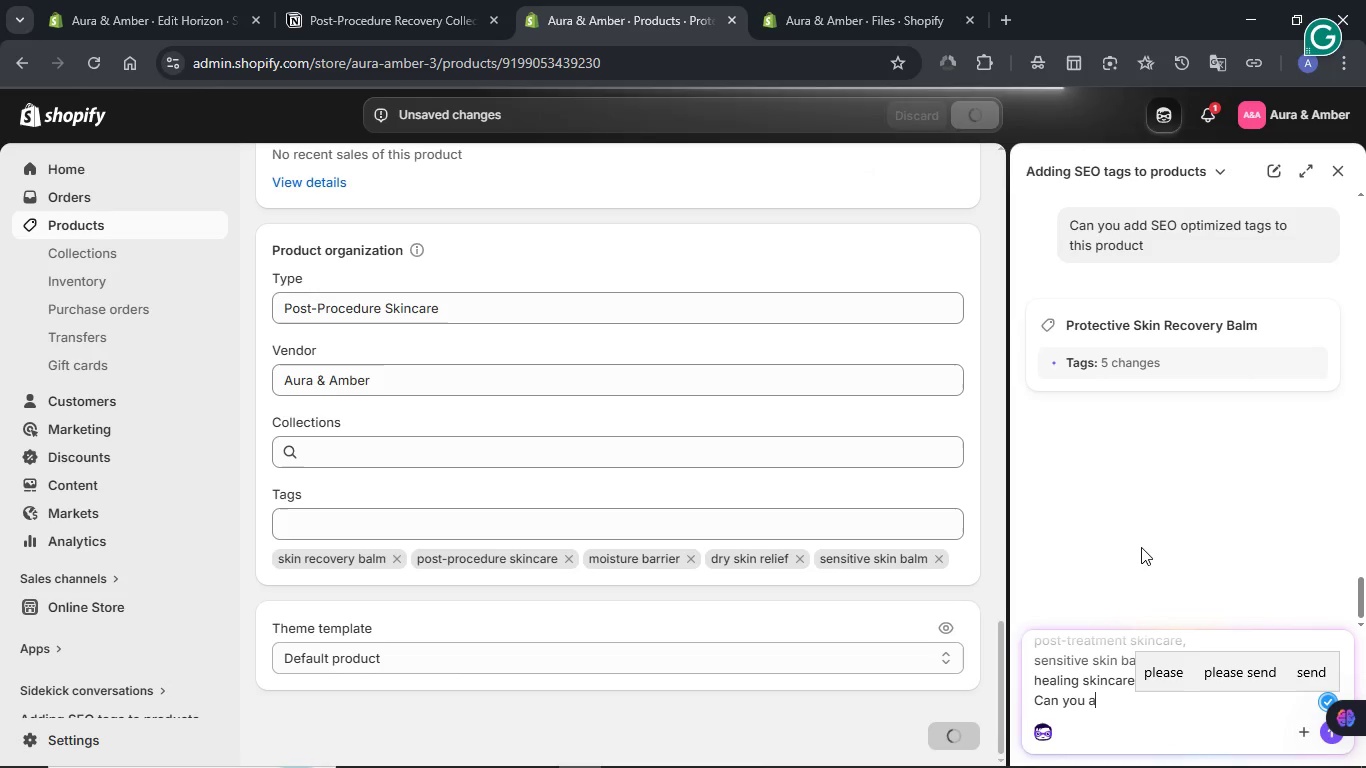 
key(NumpadEnter)
 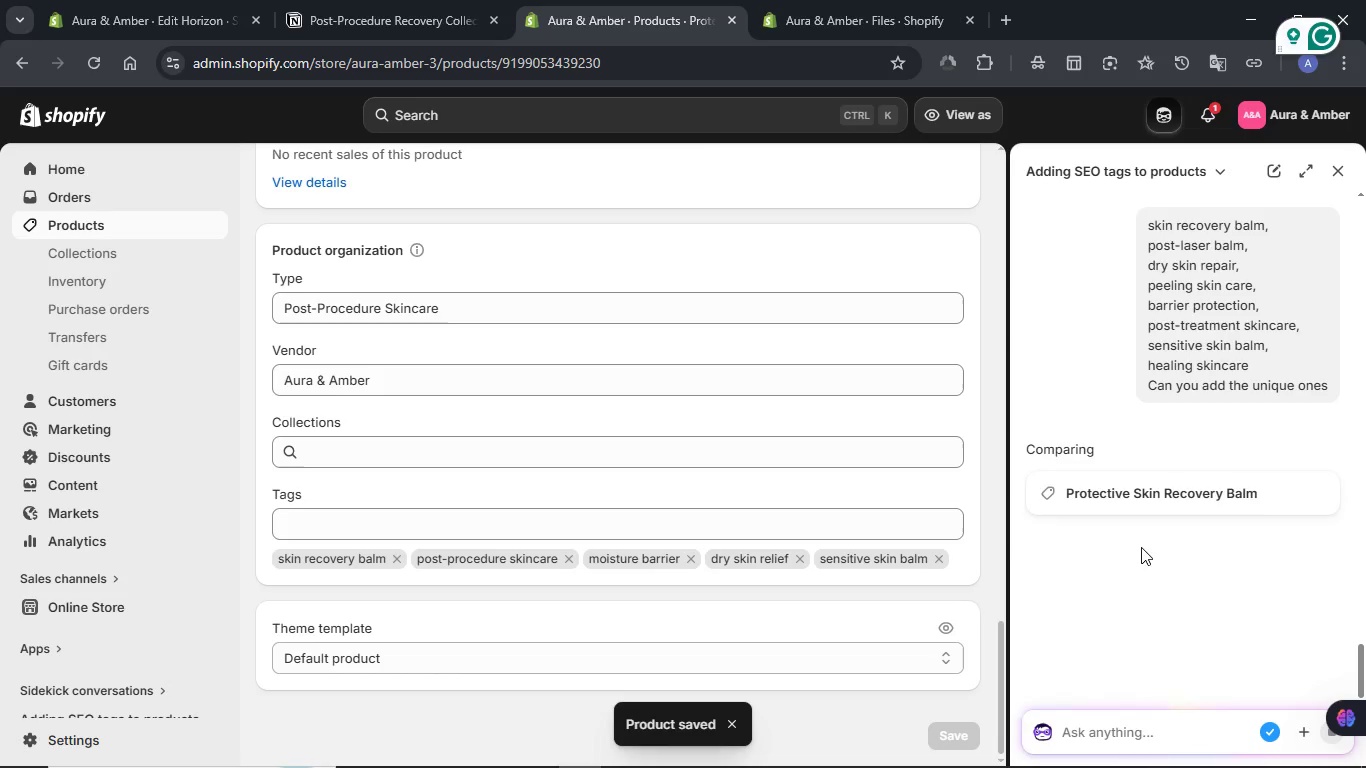 
wait(12.83)
 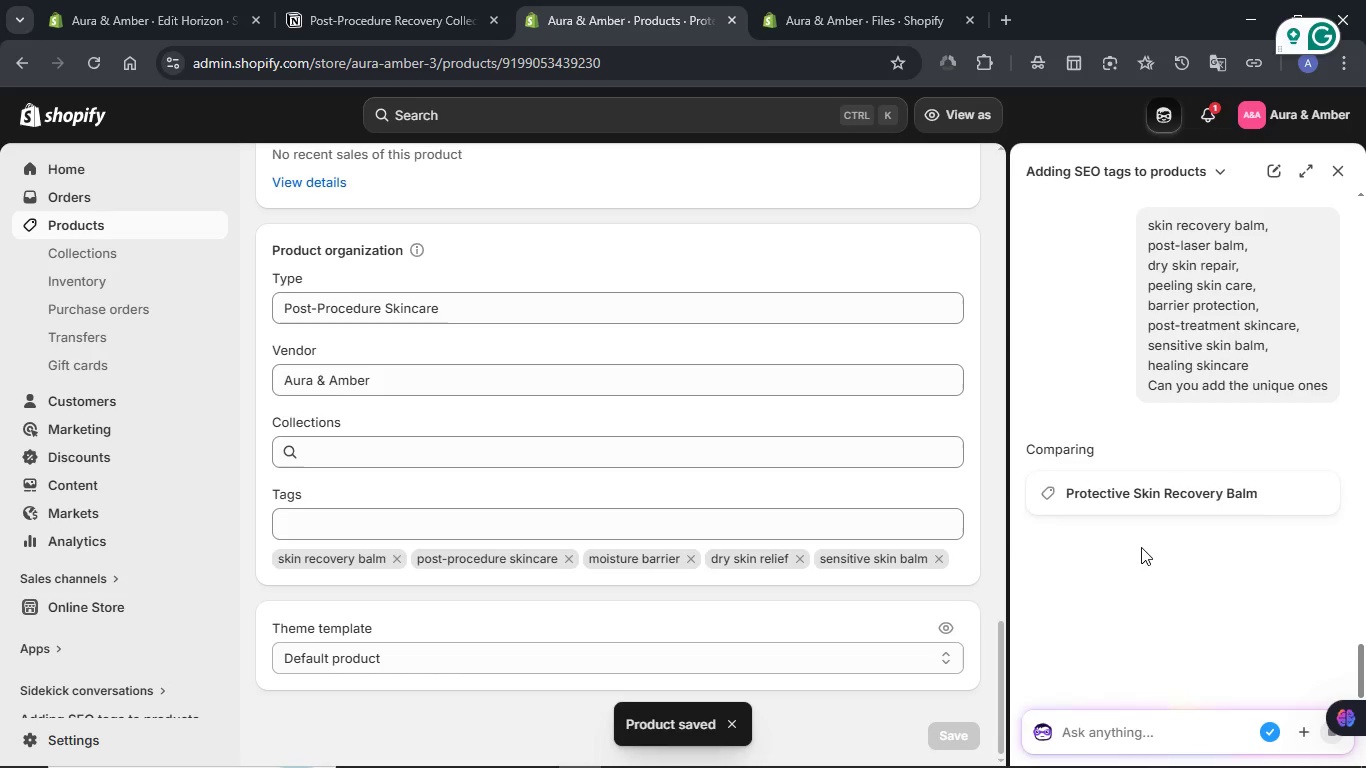 
left_click([972, 119])
 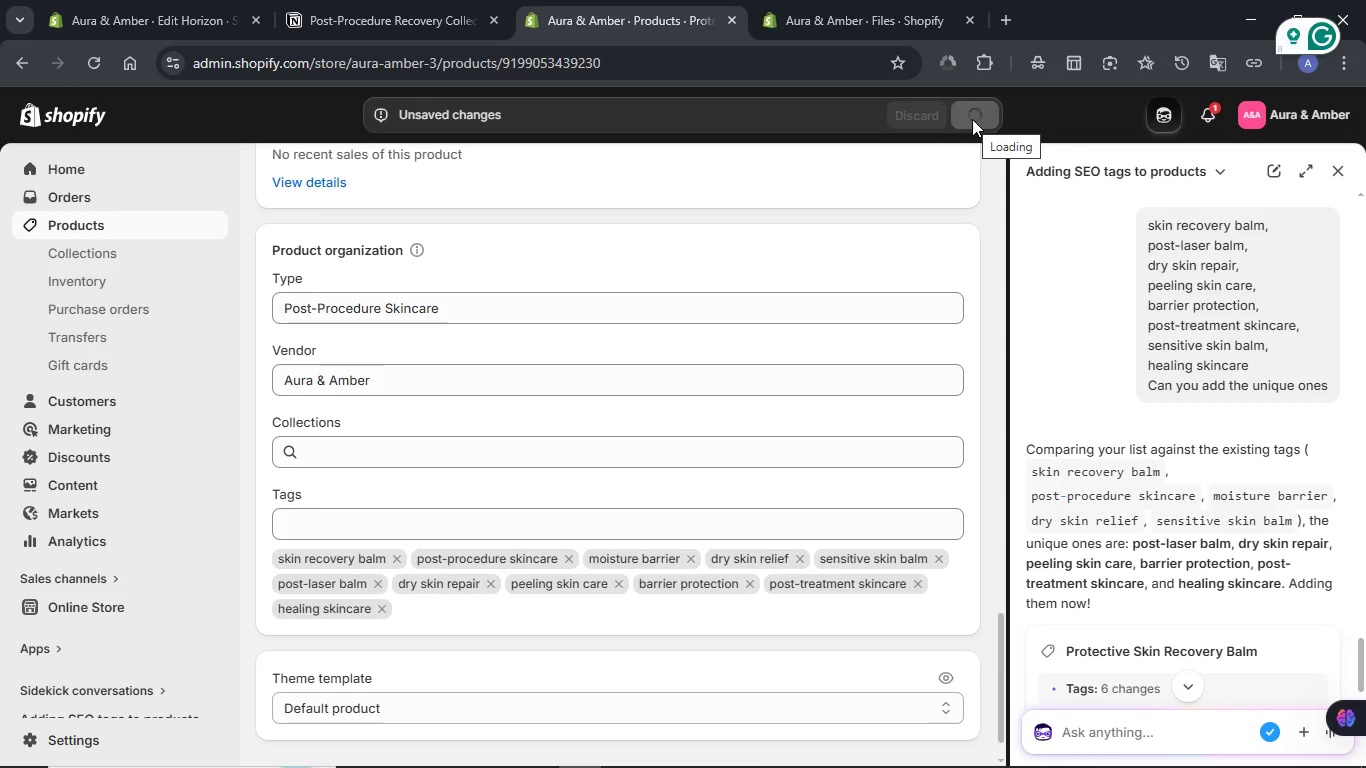 
wait(17.3)
 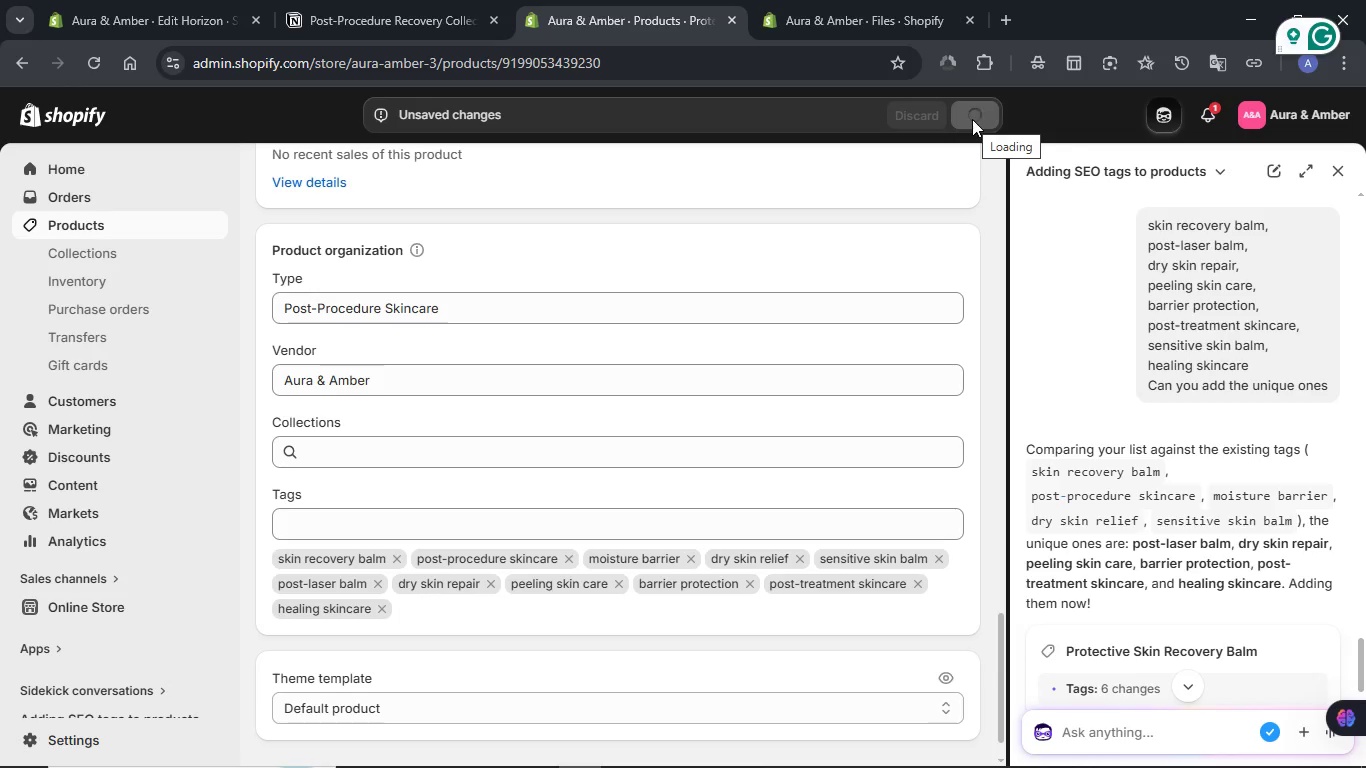 
scroll: coordinate [1248, 466], scroll_direction: down, amount: 8.0
 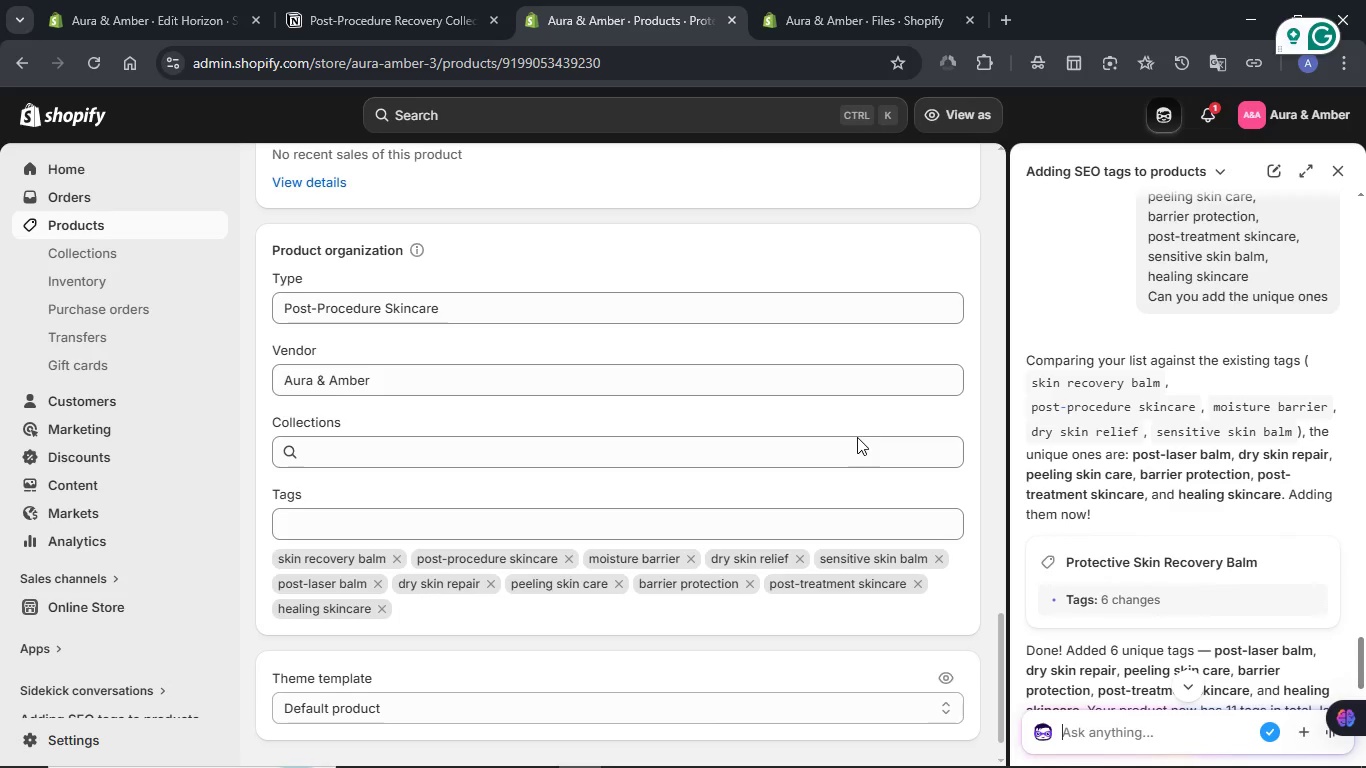 
scroll: coordinate [857, 437], scroll_direction: up, amount: 6.0
 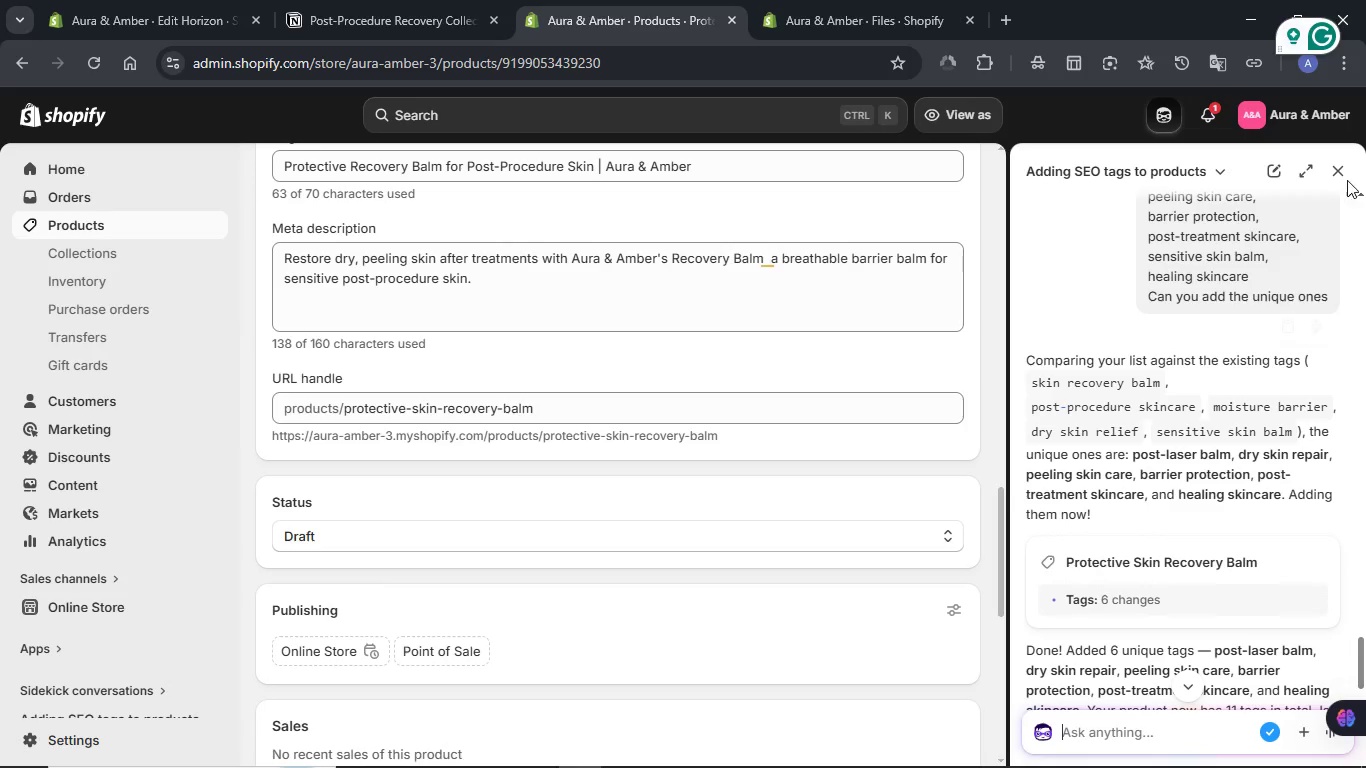 
left_click([1341, 177])
 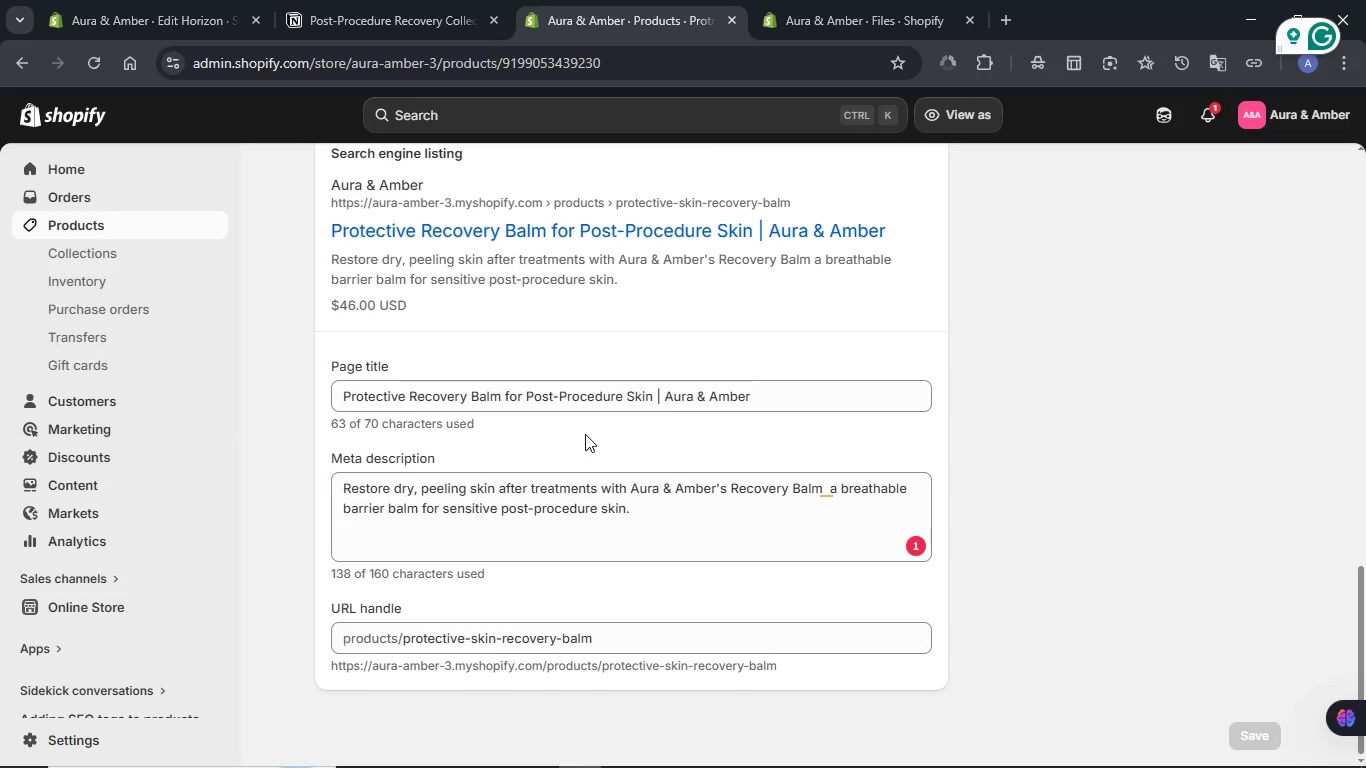 
scroll: coordinate [585, 434], scroll_direction: up, amount: 3.0
 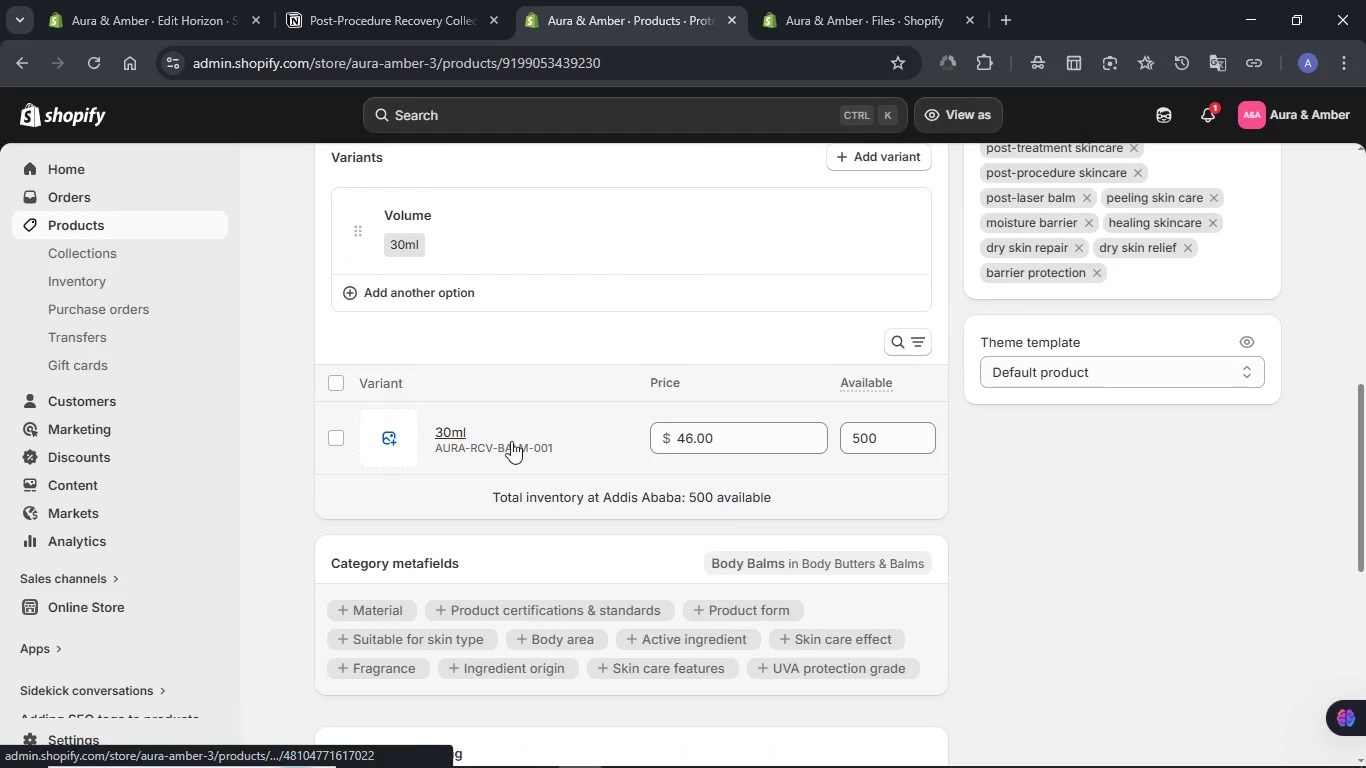 
left_click([374, 441])
 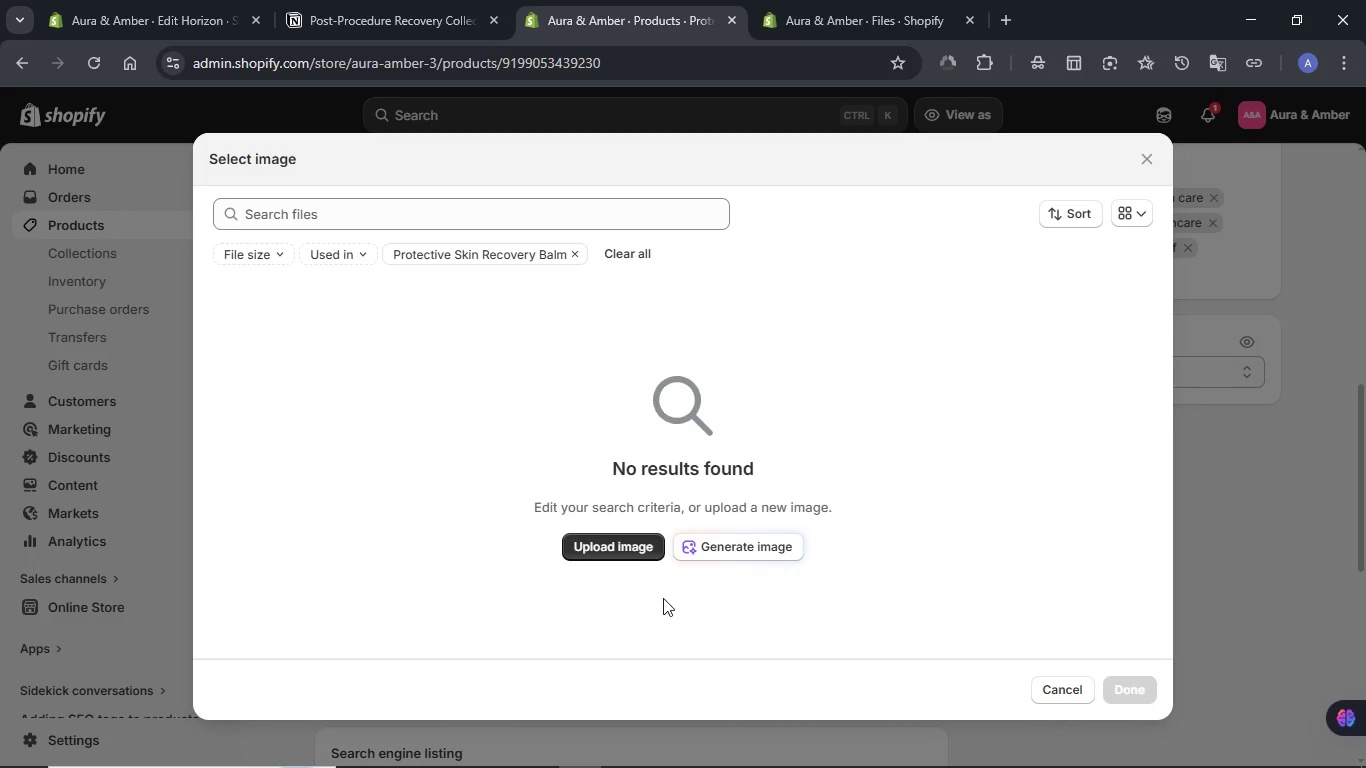 
left_click([615, 552])
 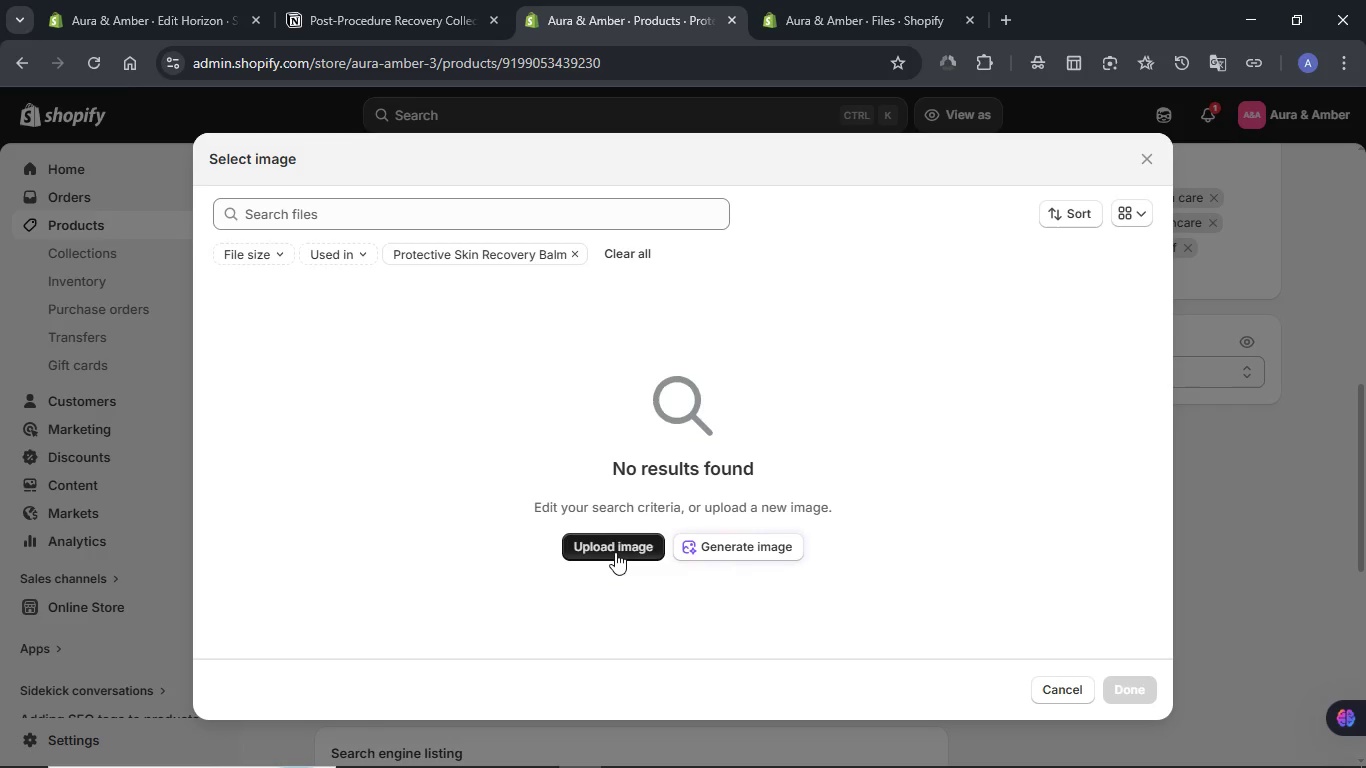 
wait(6.92)
 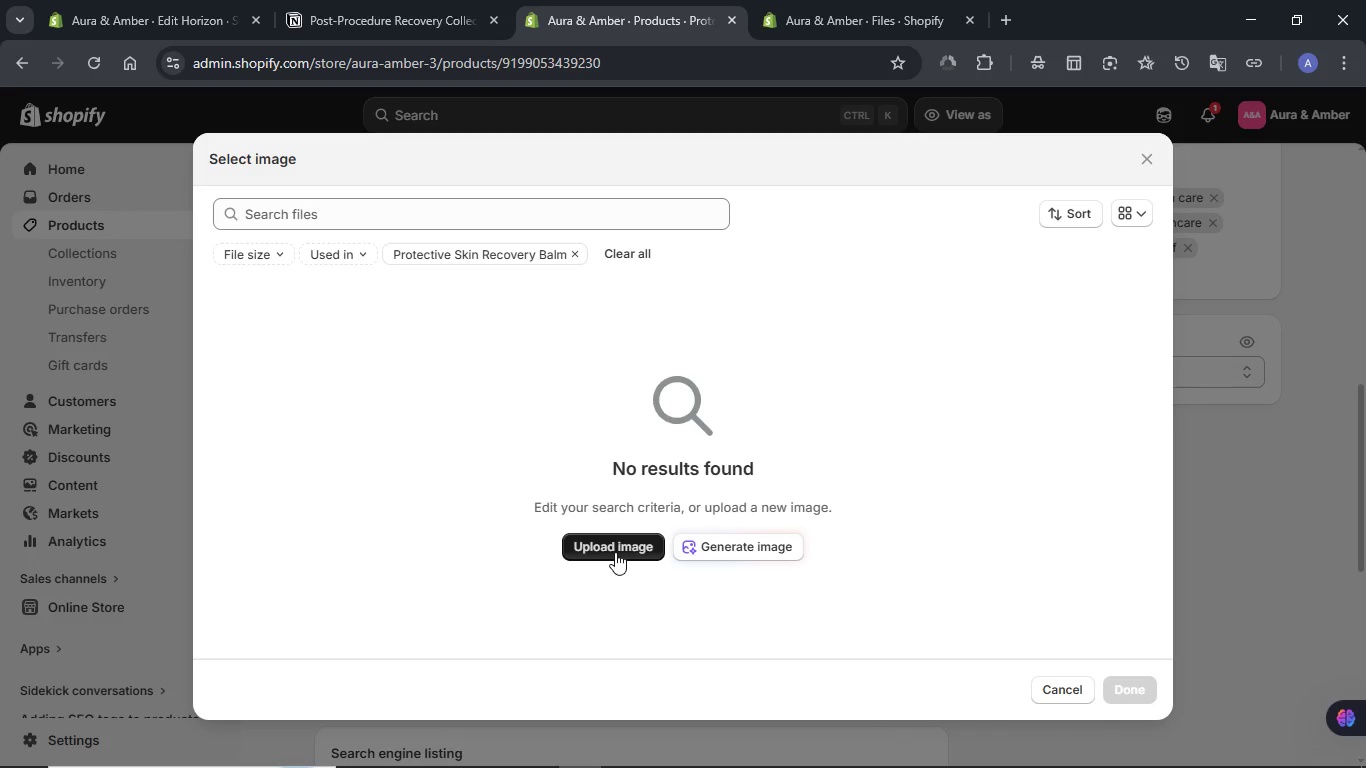 
left_click([604, 548])
 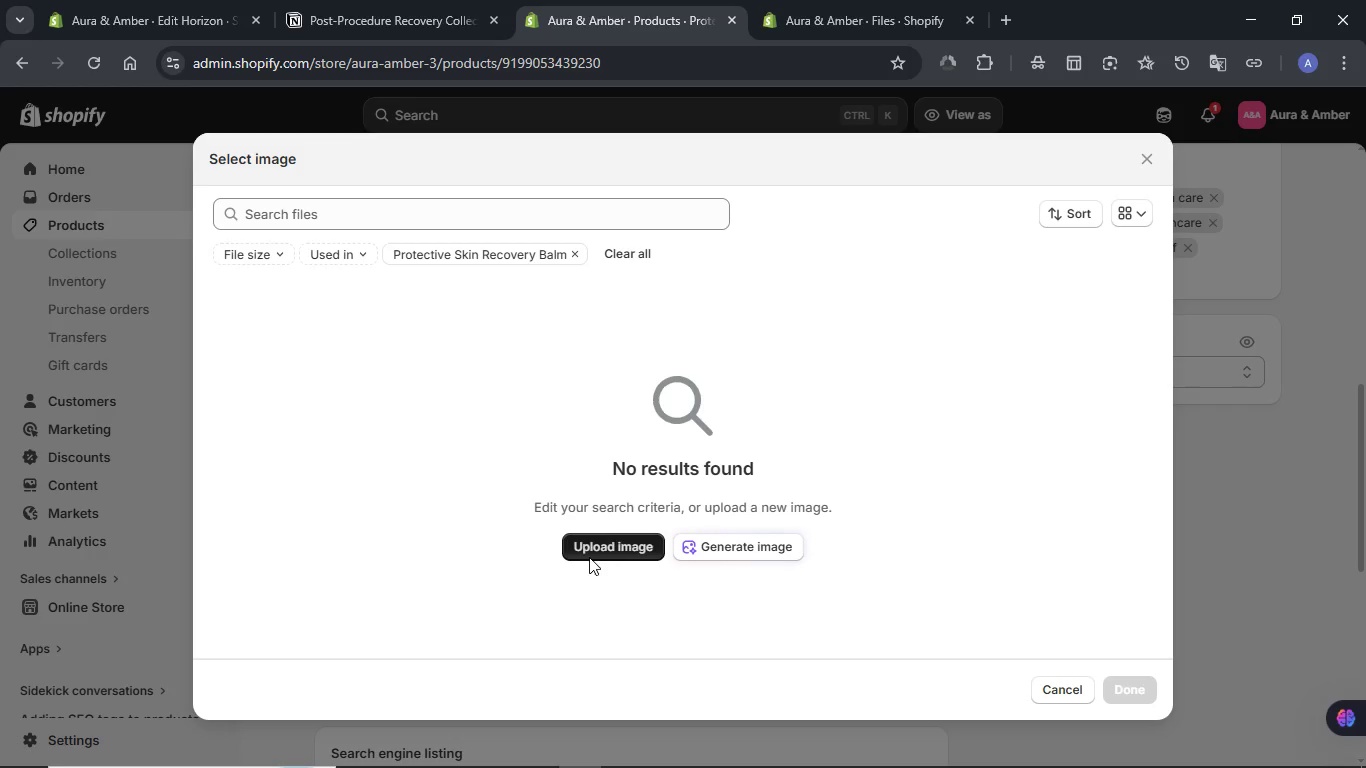 
left_click([593, 551])
 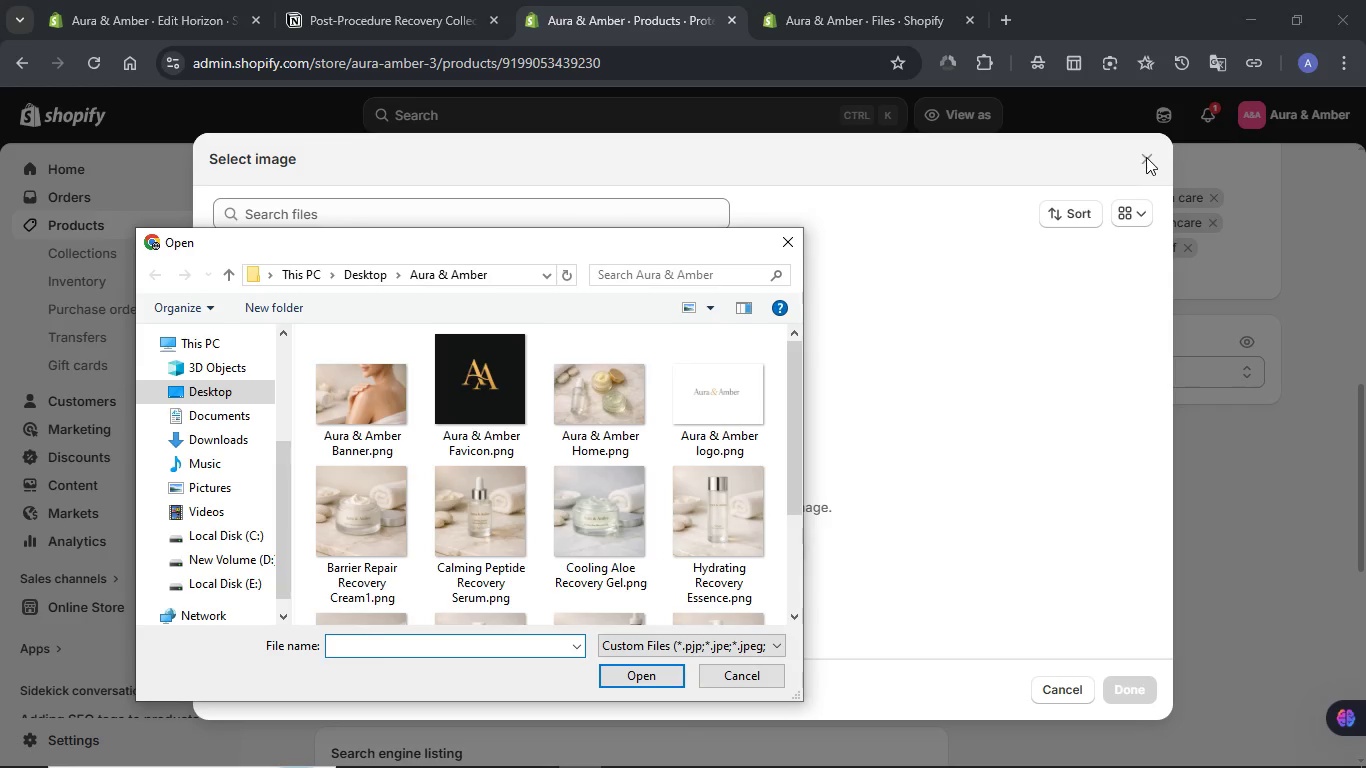 
wait(5.12)
 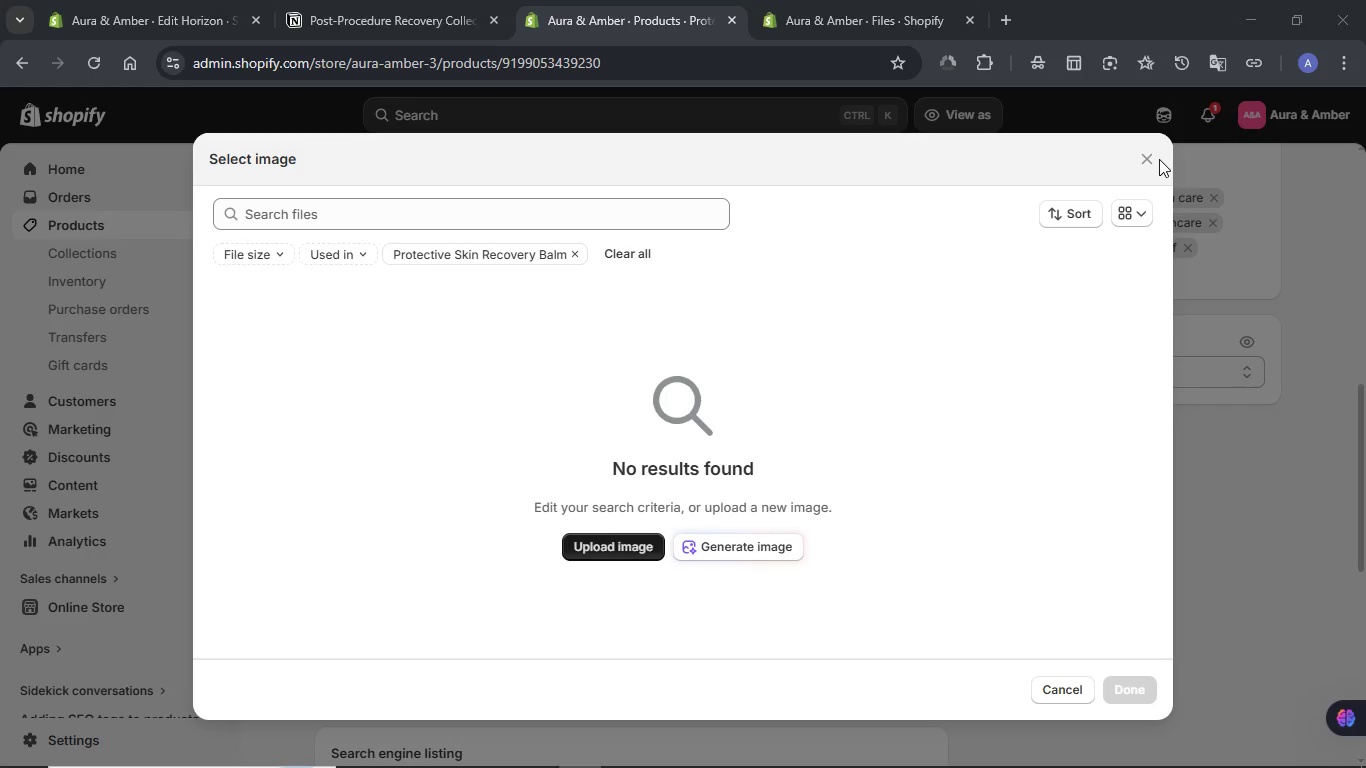 
left_click([730, 677])
 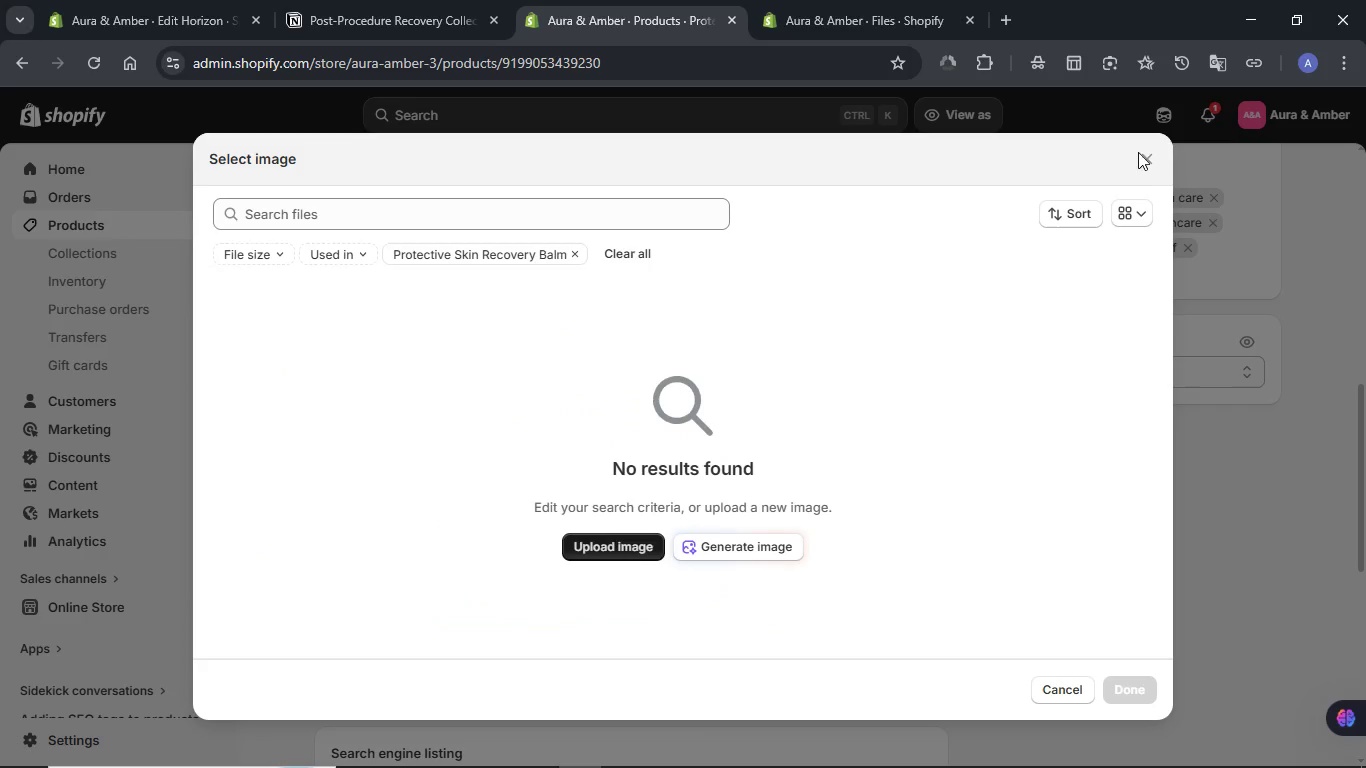 
left_click([1143, 157])
 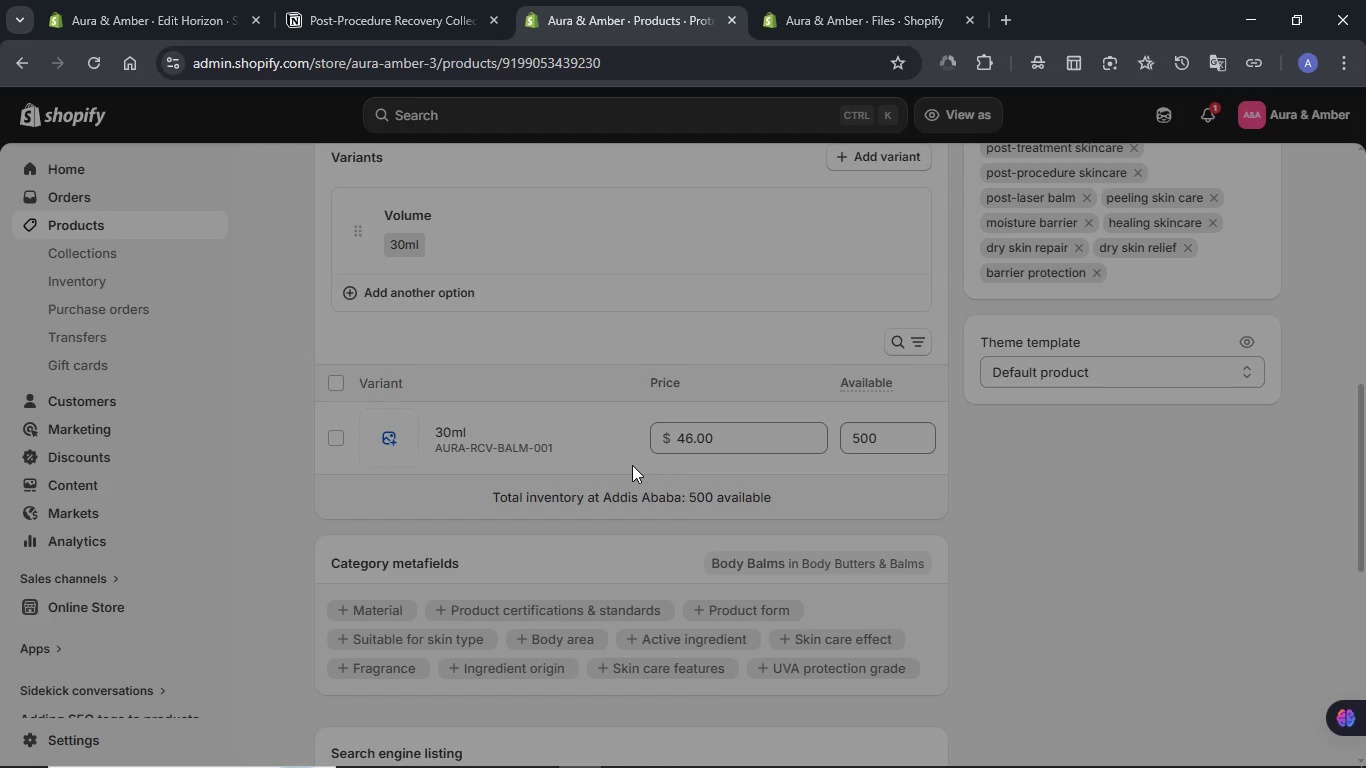 
scroll: coordinate [632, 465], scroll_direction: up, amount: 8.0
 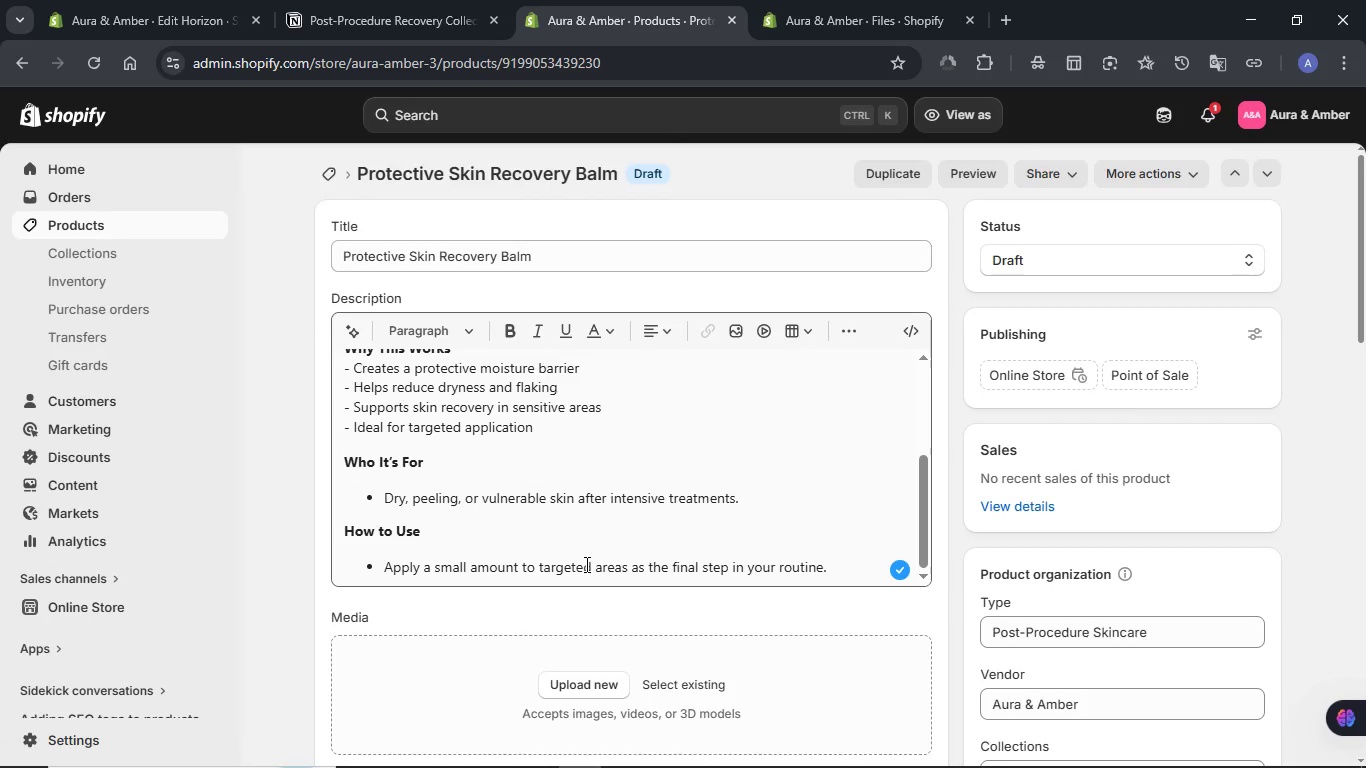 
left_click([578, 682])
 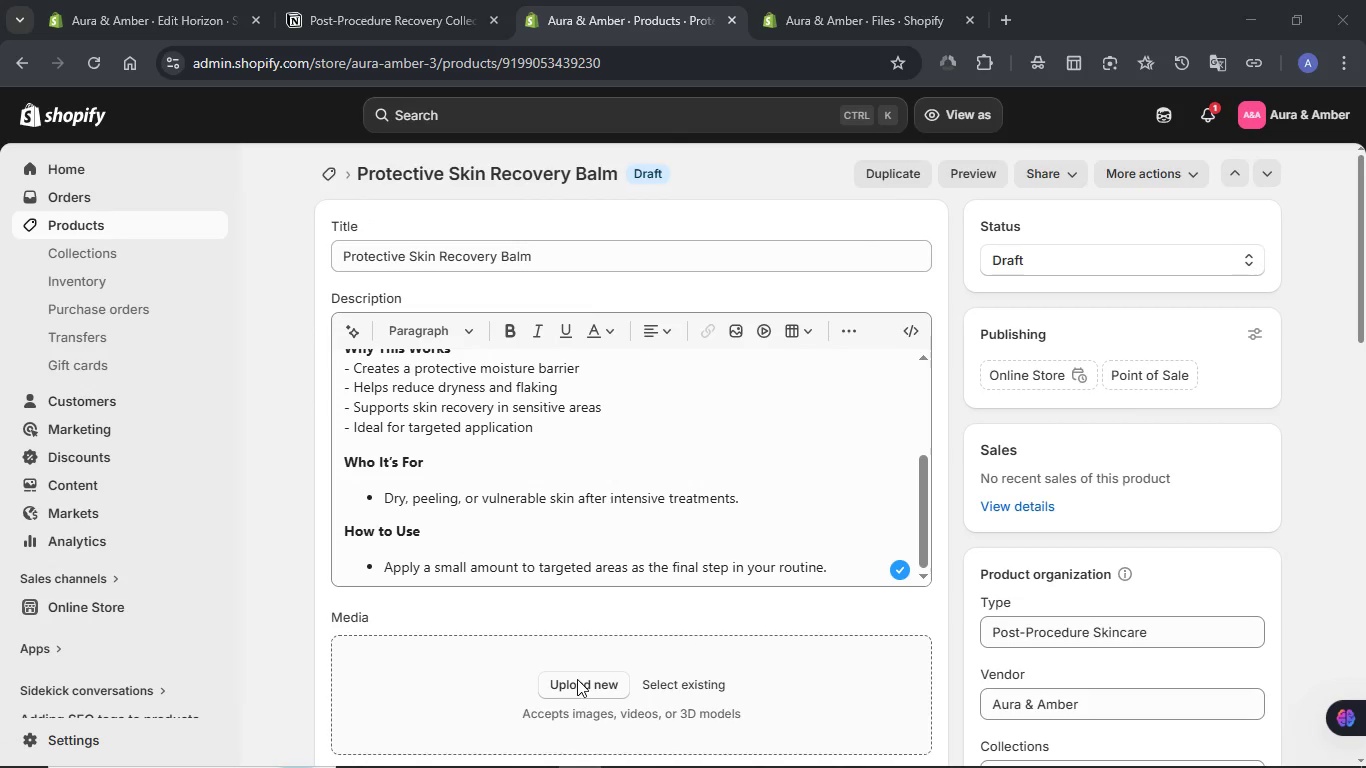 
wait(8.8)
 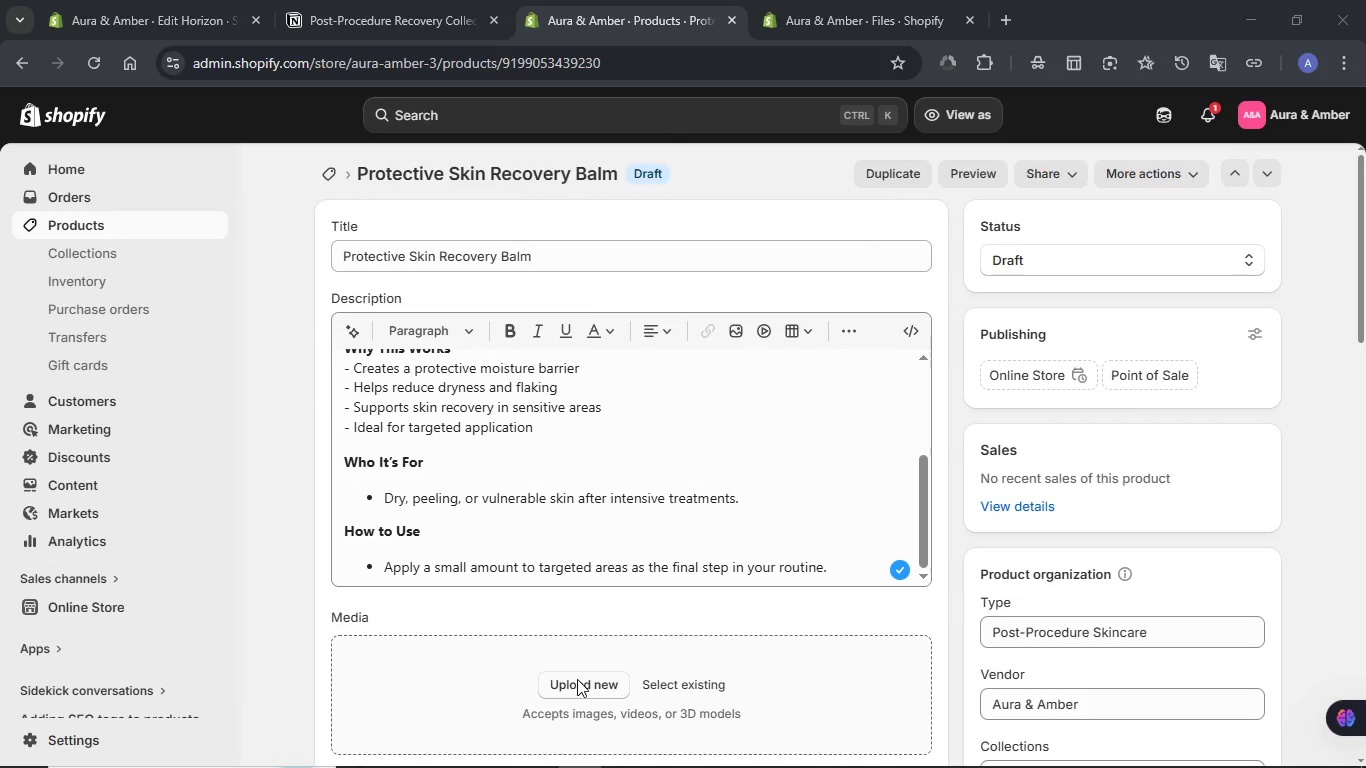 
scroll: coordinate [480, 463], scroll_direction: down, amount: 2.0
 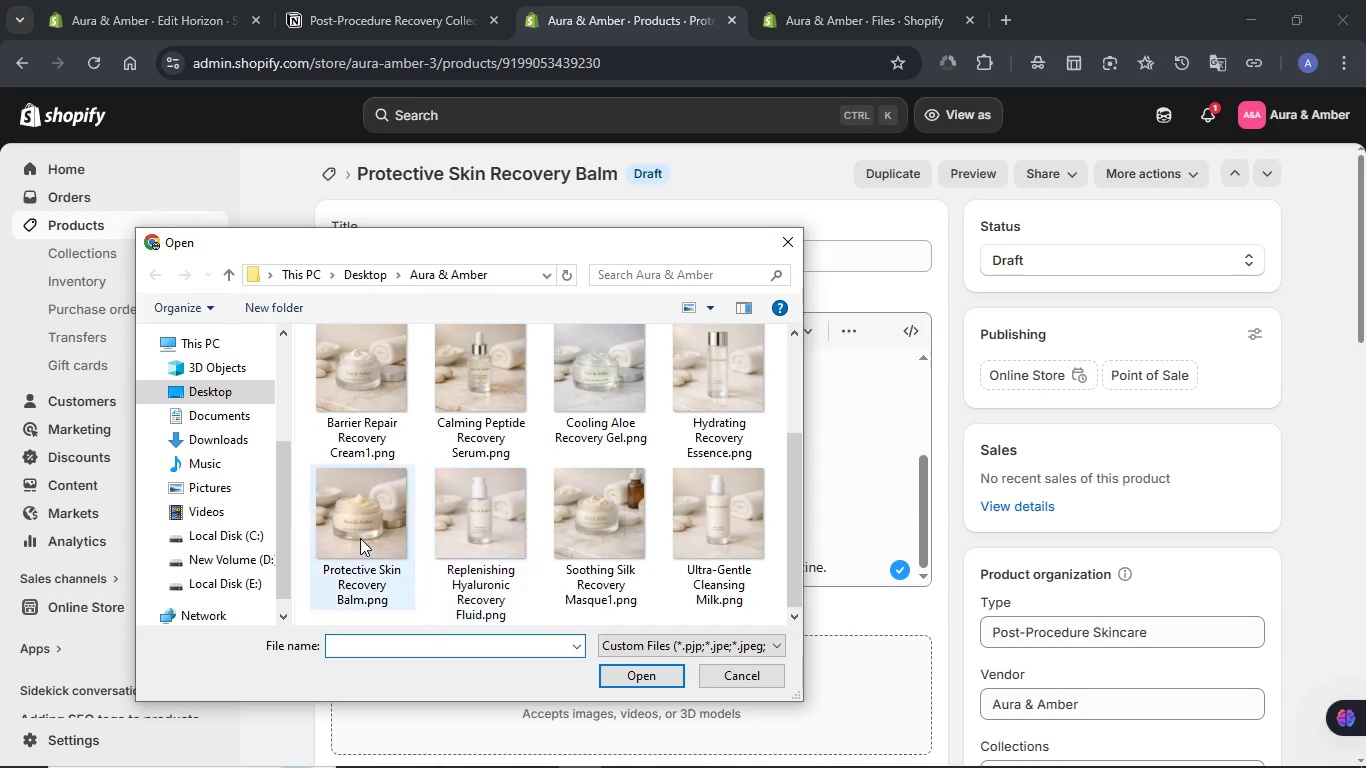 
left_click([360, 538])
 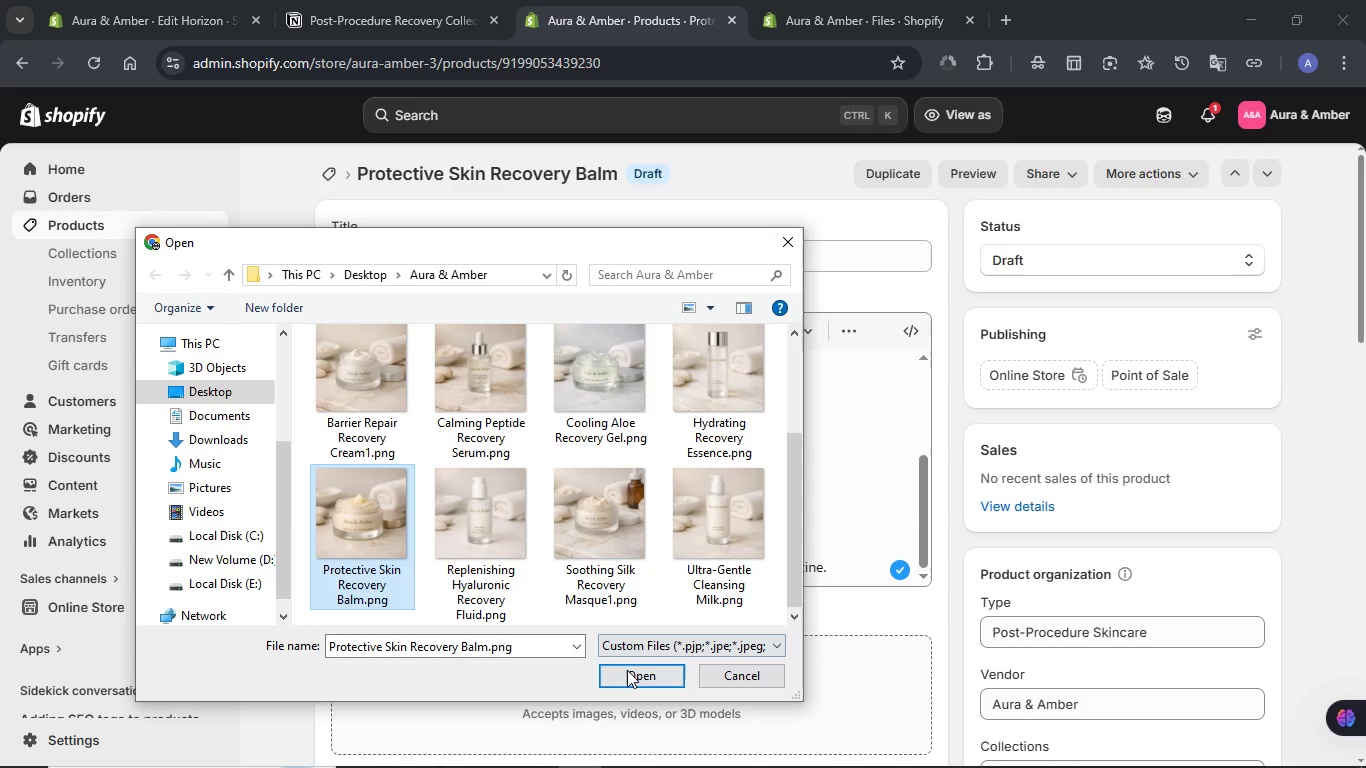 
left_click([627, 670])
 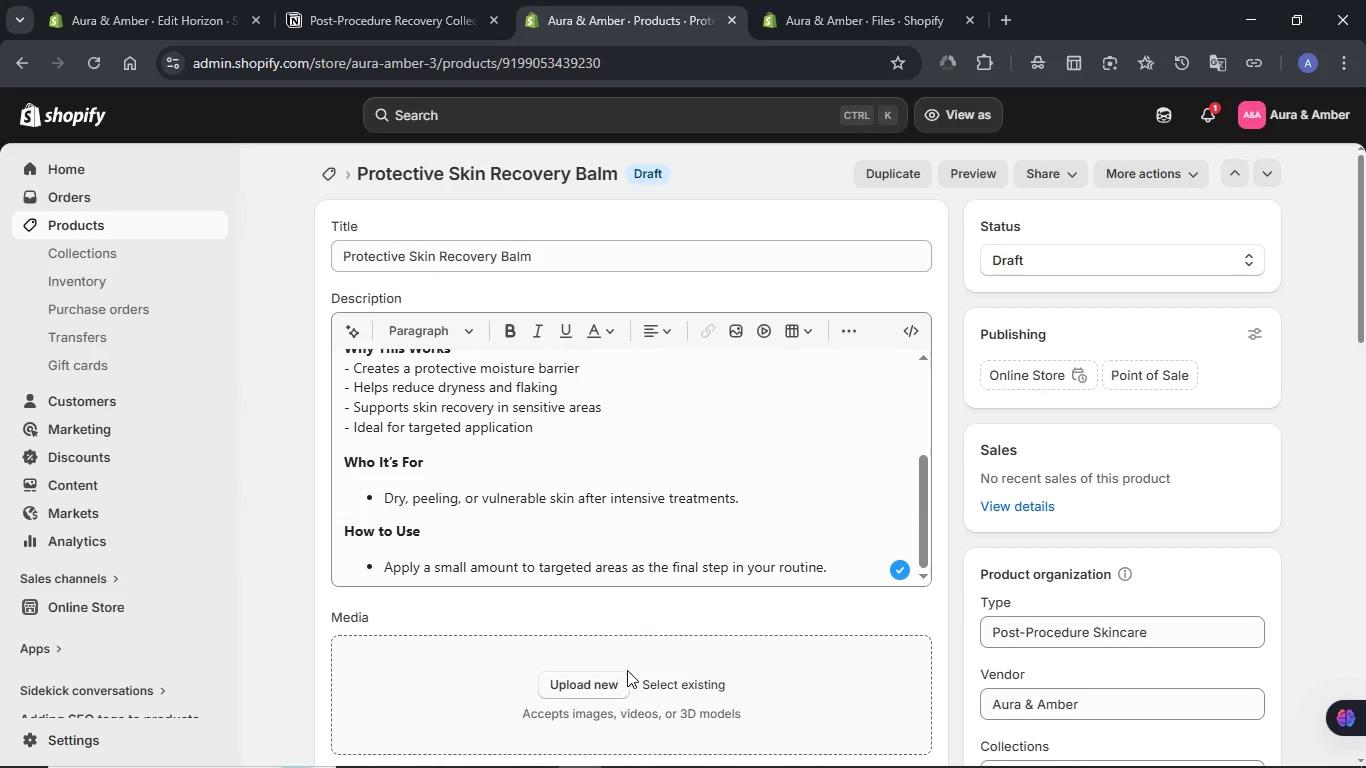 
mouse_move([620, 700])
 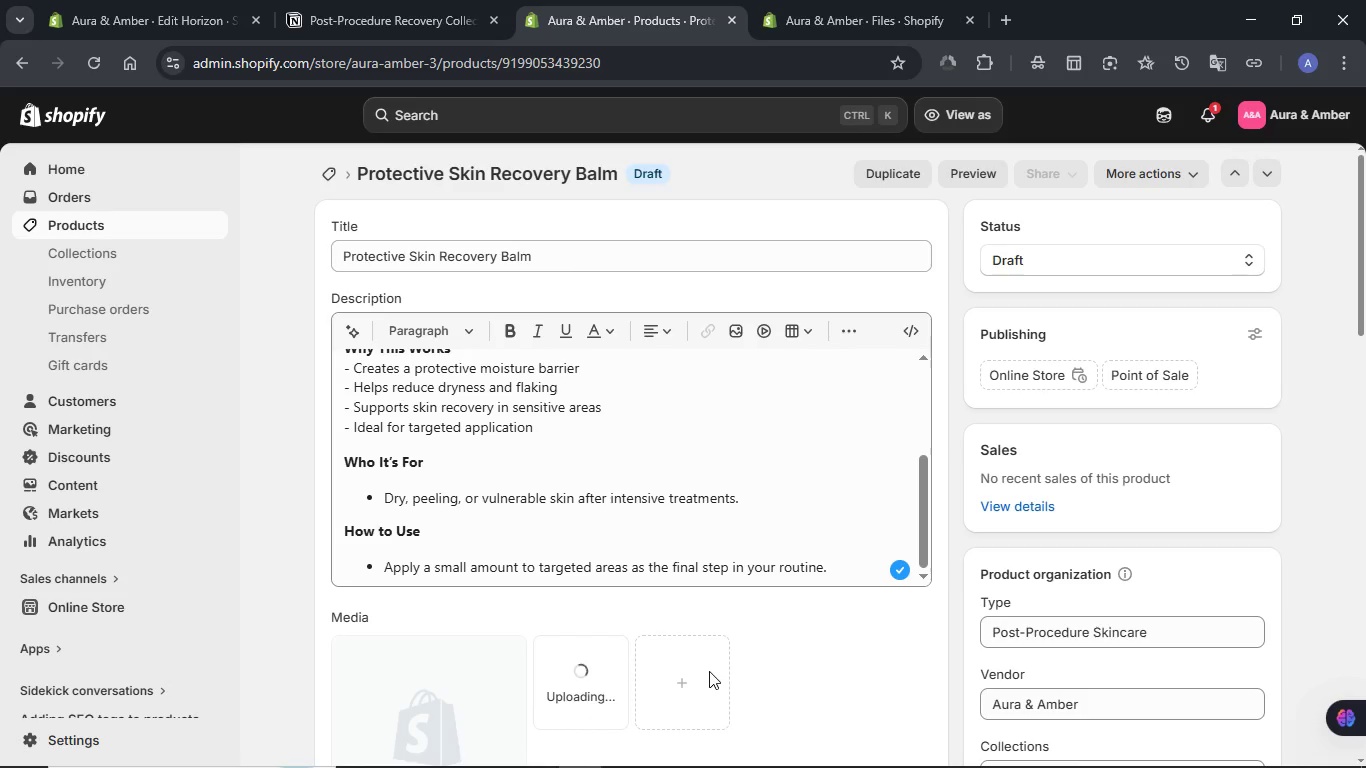 
scroll: coordinate [709, 671], scroll_direction: down, amount: 1.0
 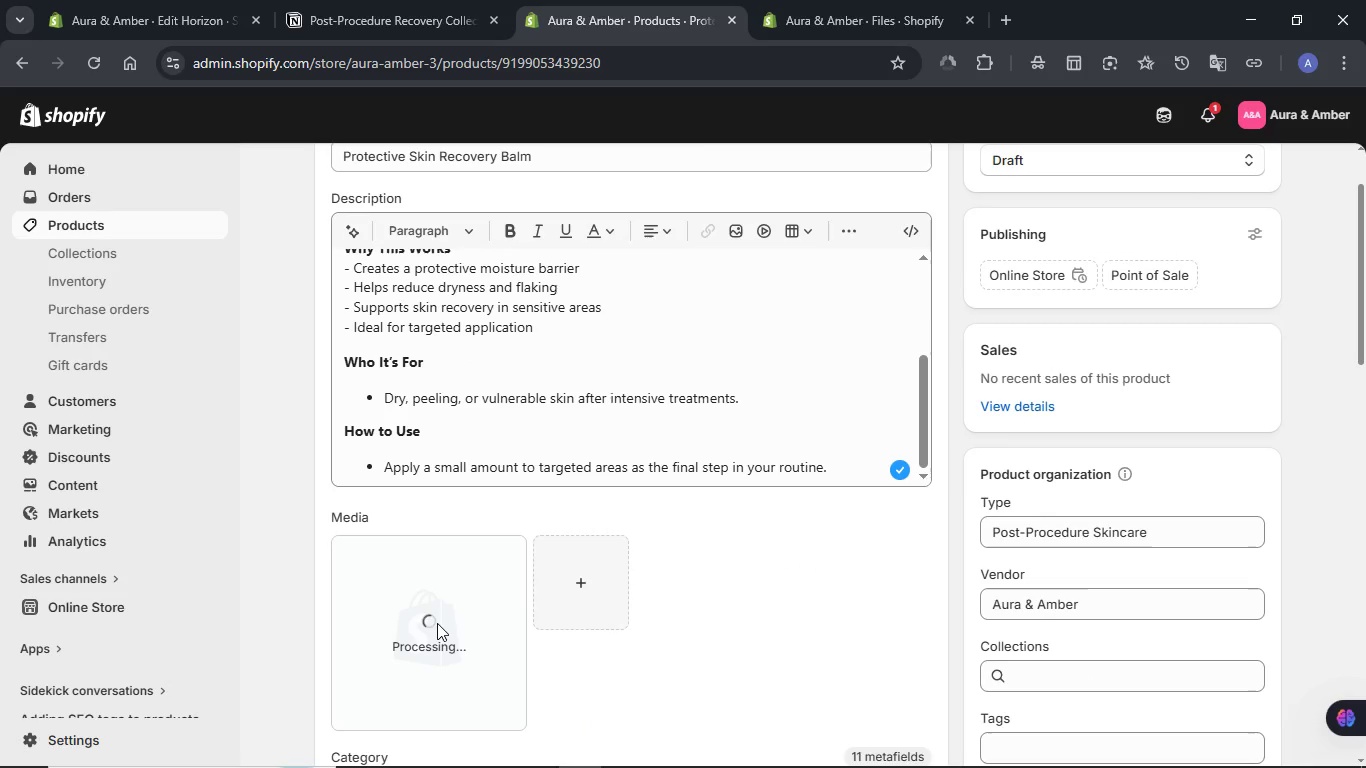 
left_click([437, 623])
 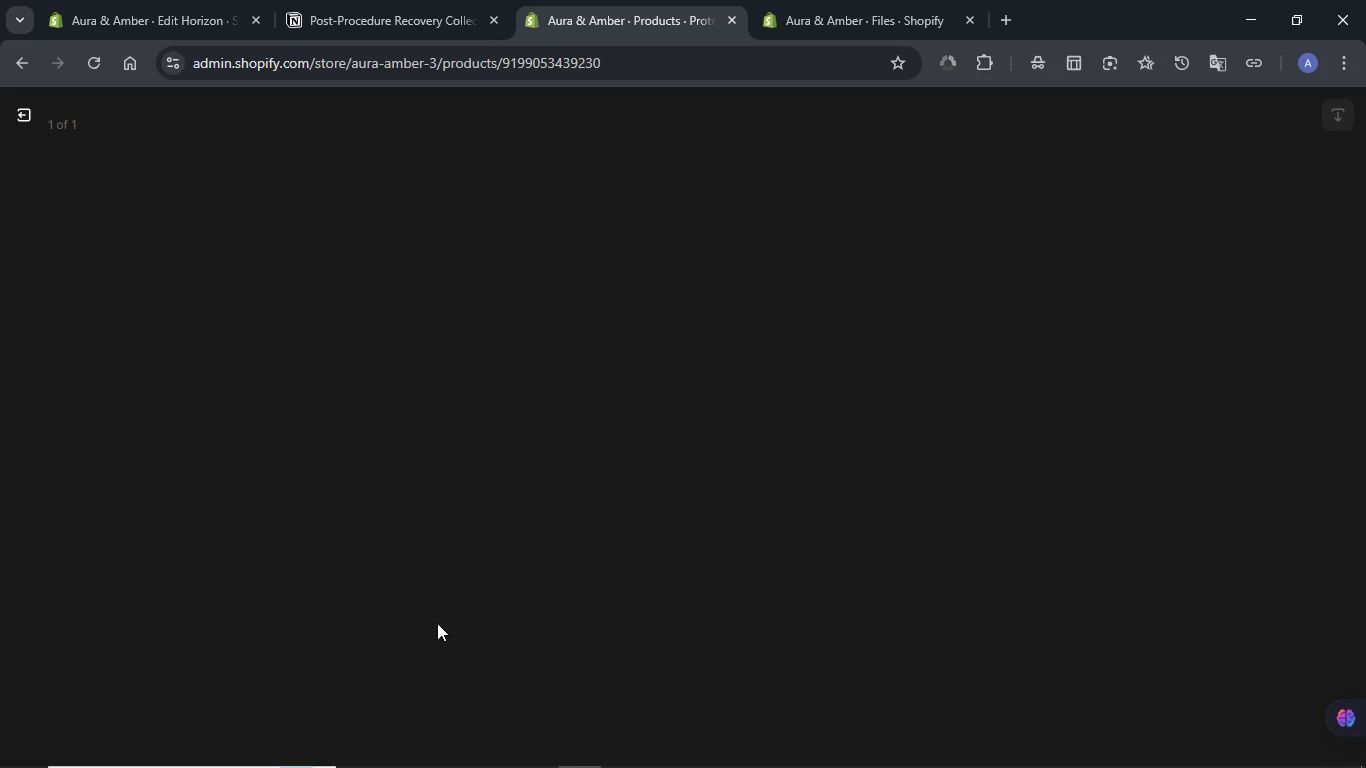 
wait(9.67)
 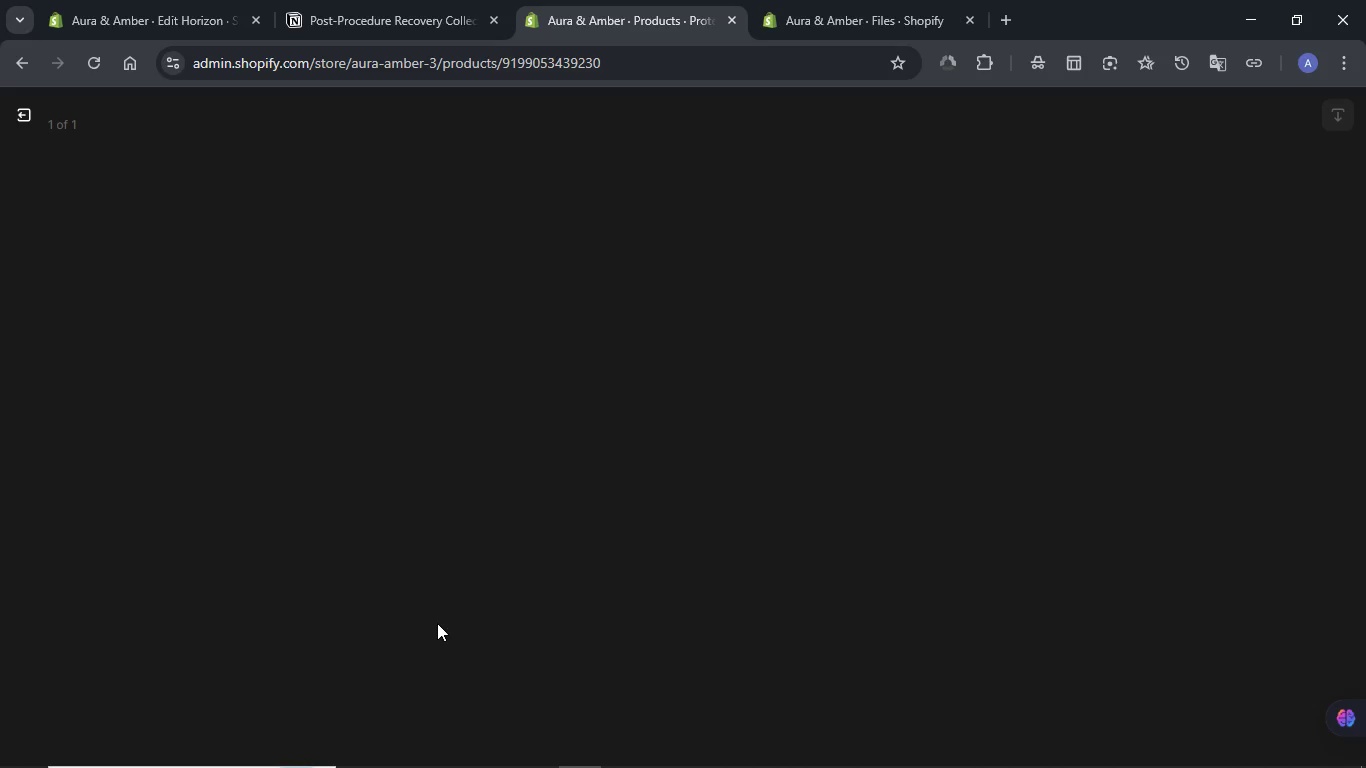 
left_click([1081, 333])
 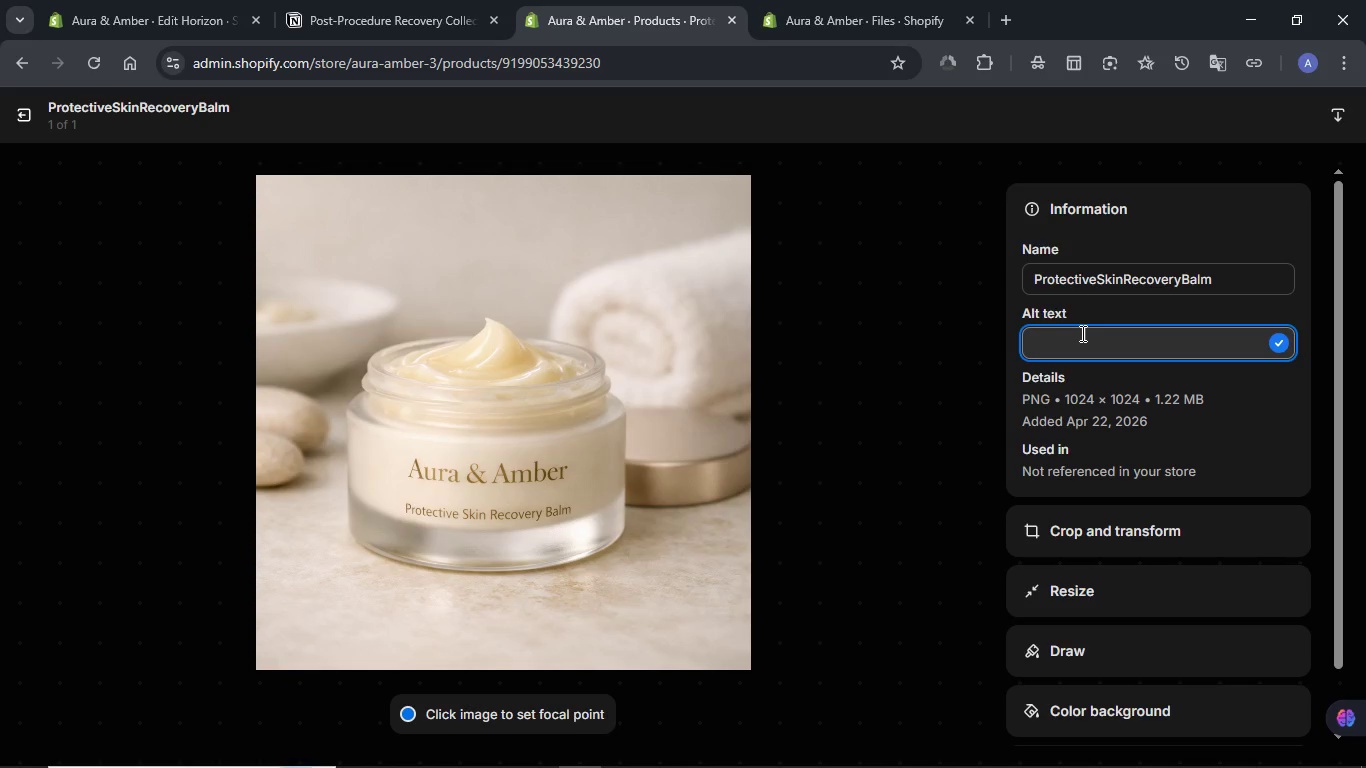 
key(Meta+V)
 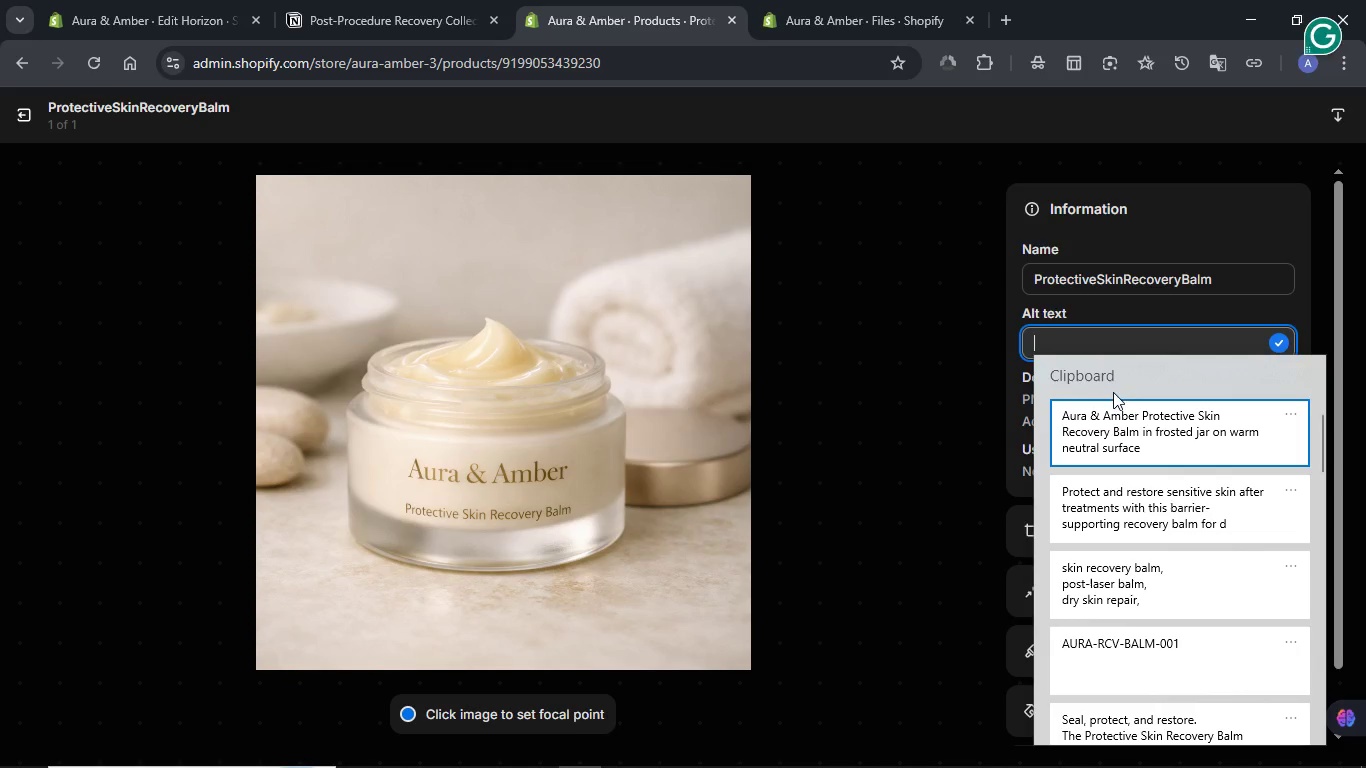 
left_click([1120, 420])
 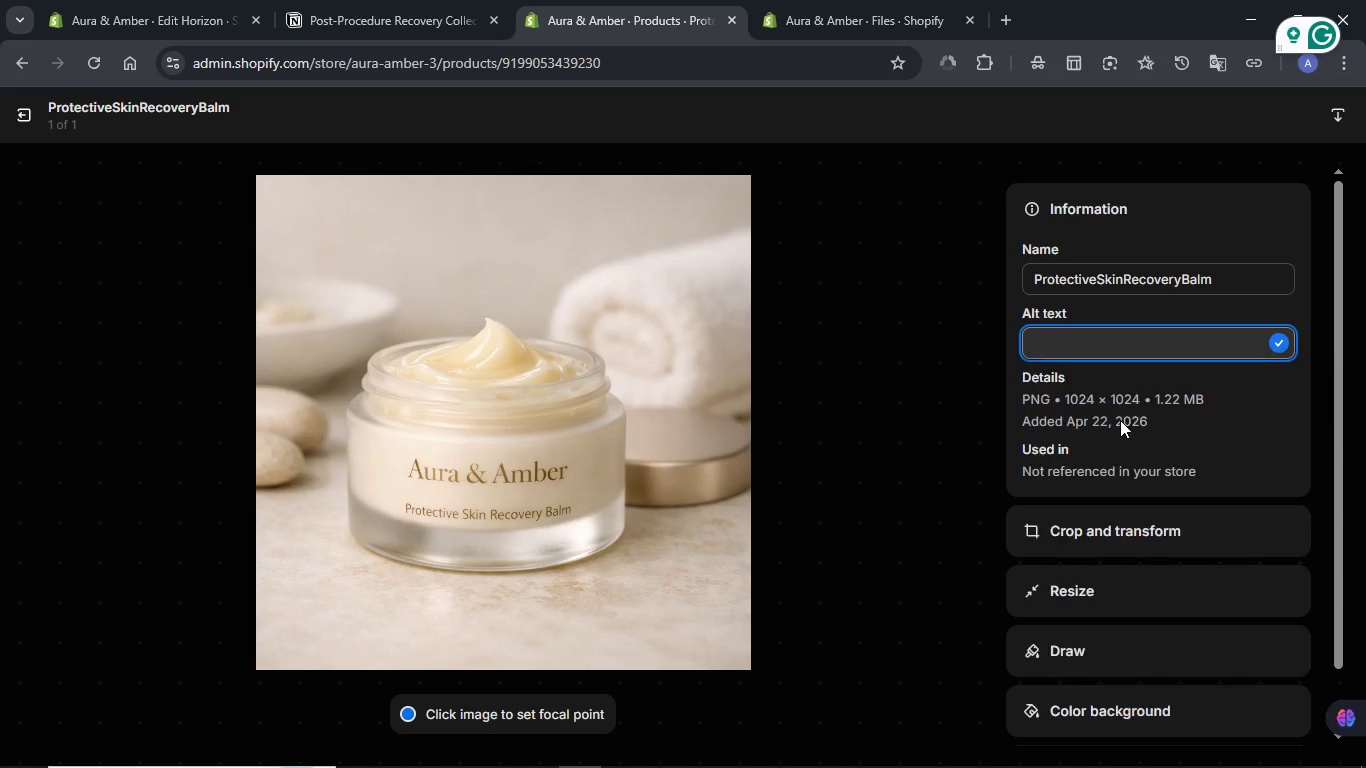 
key(Control+ControlLeft)
 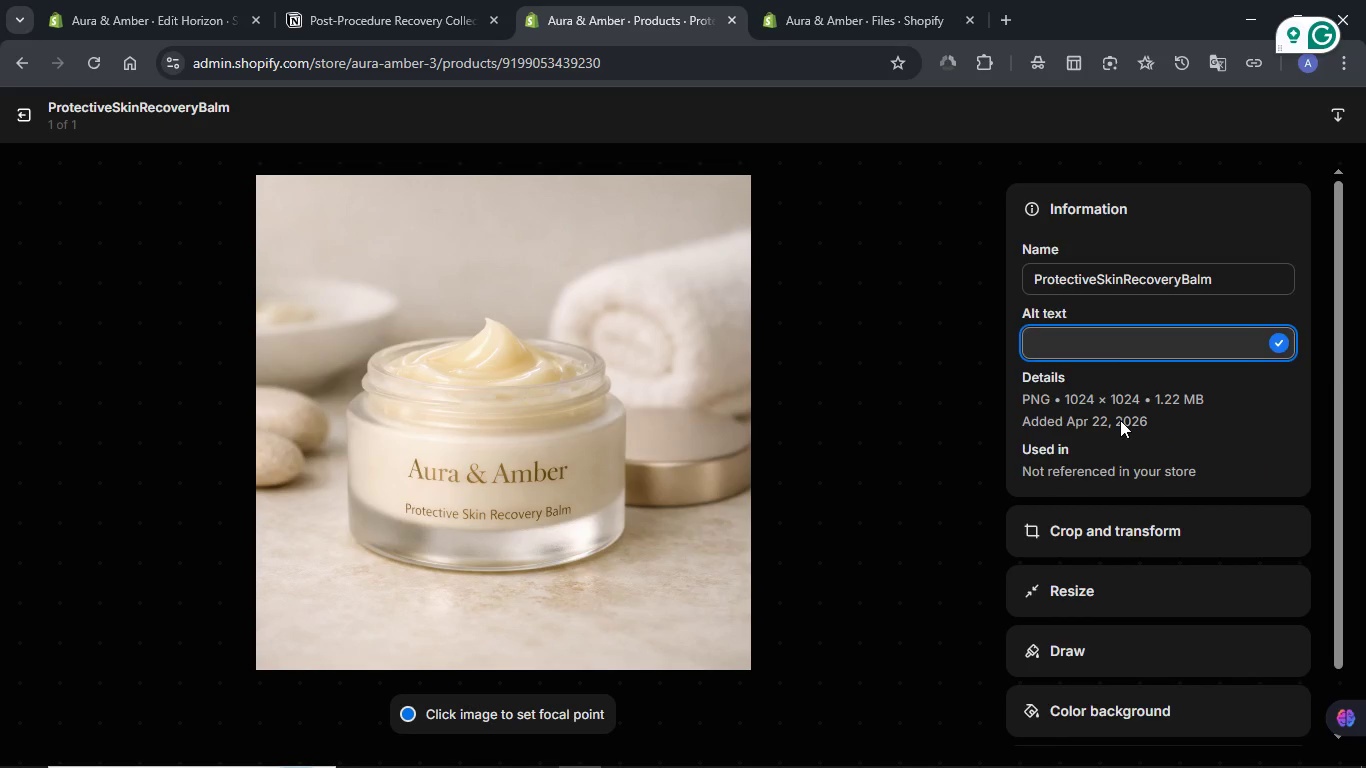 
left_click([1102, 280])
 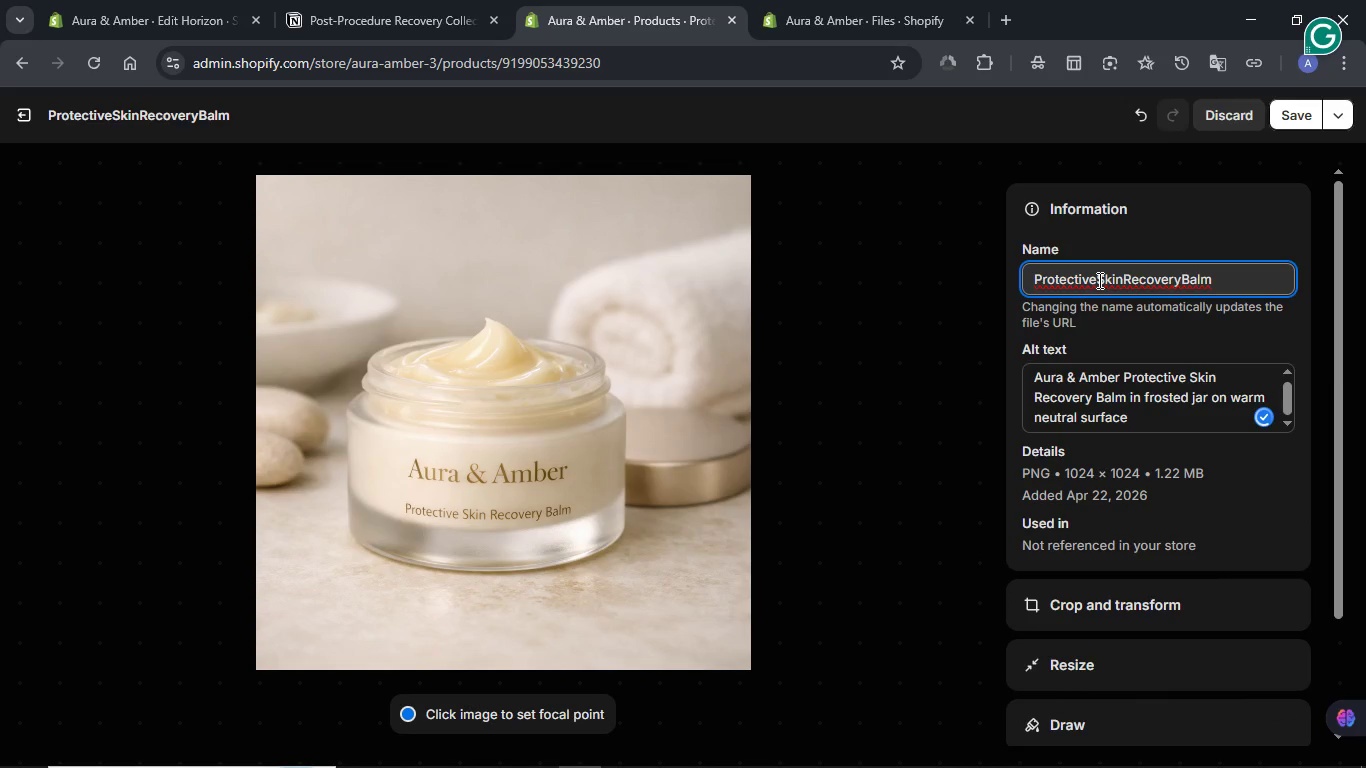 
left_click([1098, 280])
 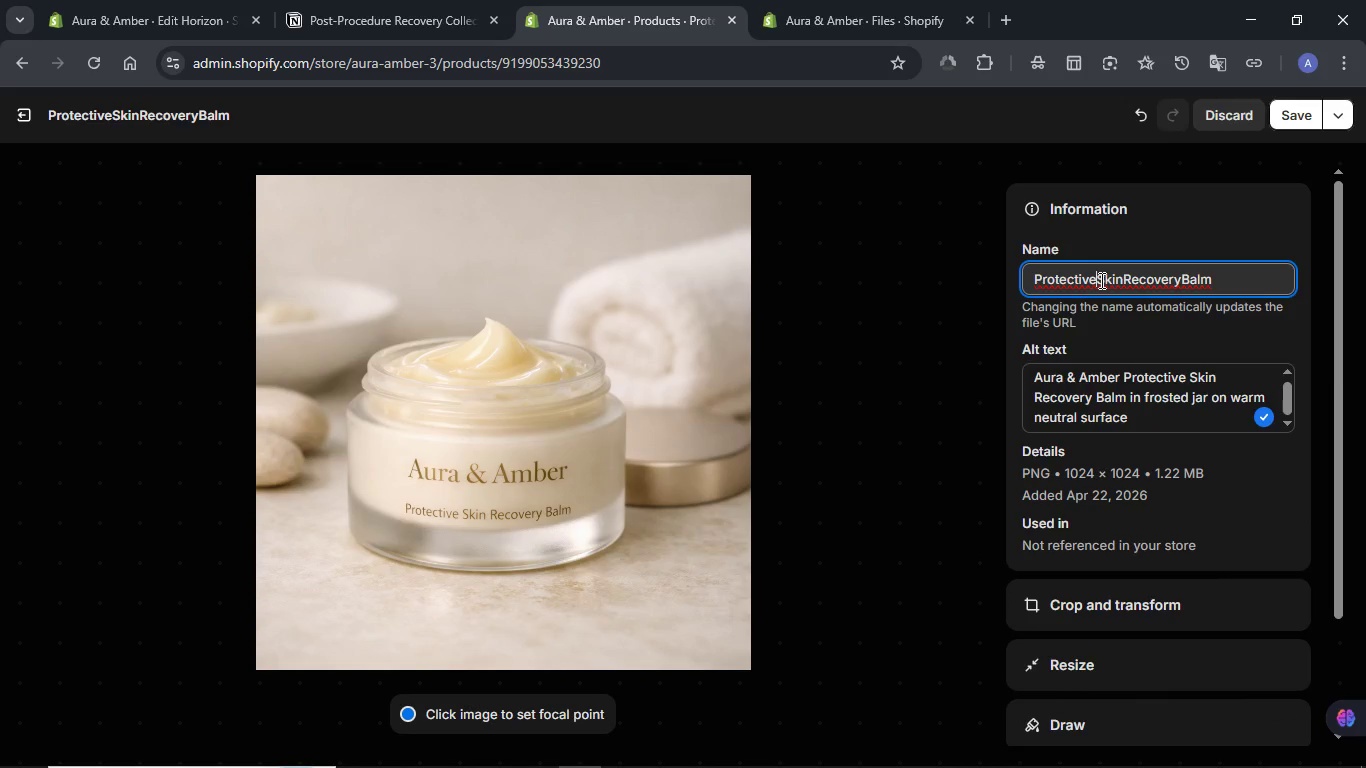 
key(Space)
 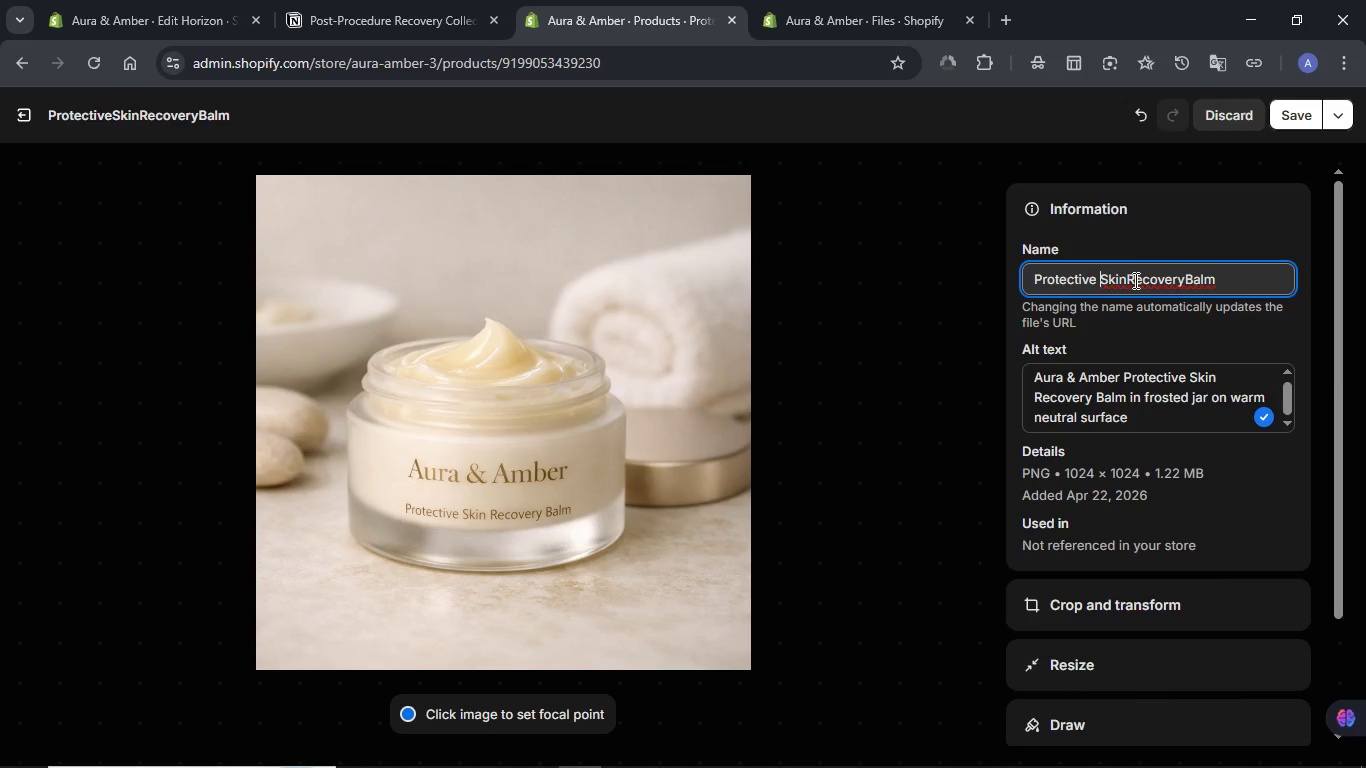 
left_click([1134, 280])
 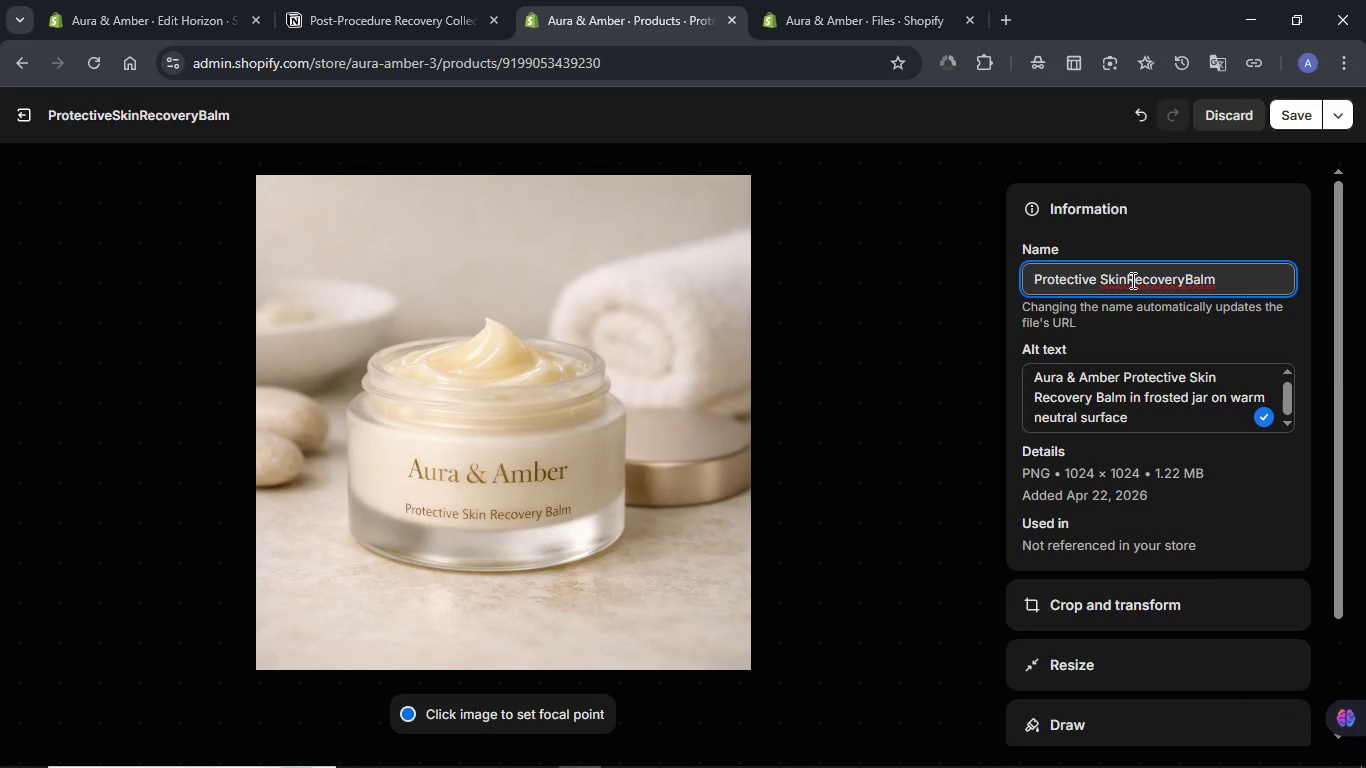 
left_click([1131, 280])
 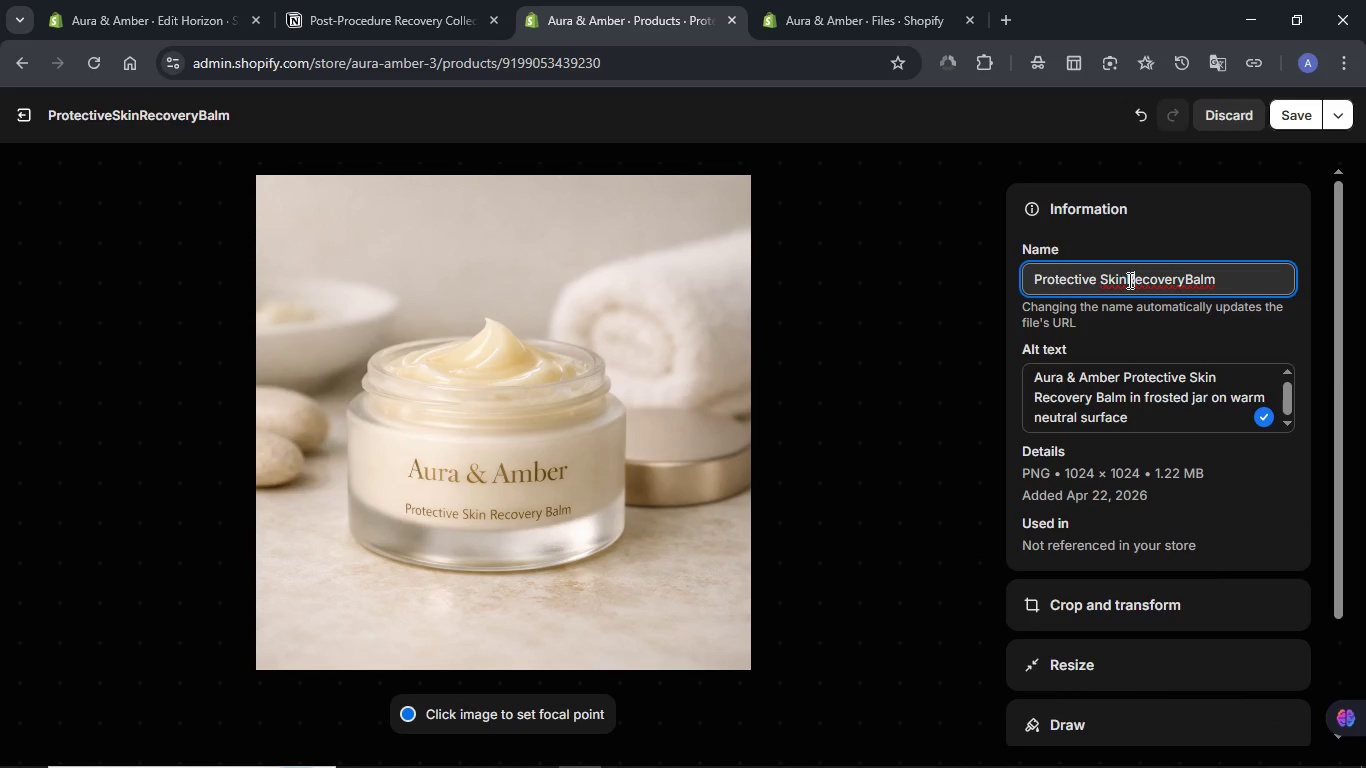 
key(Space)
 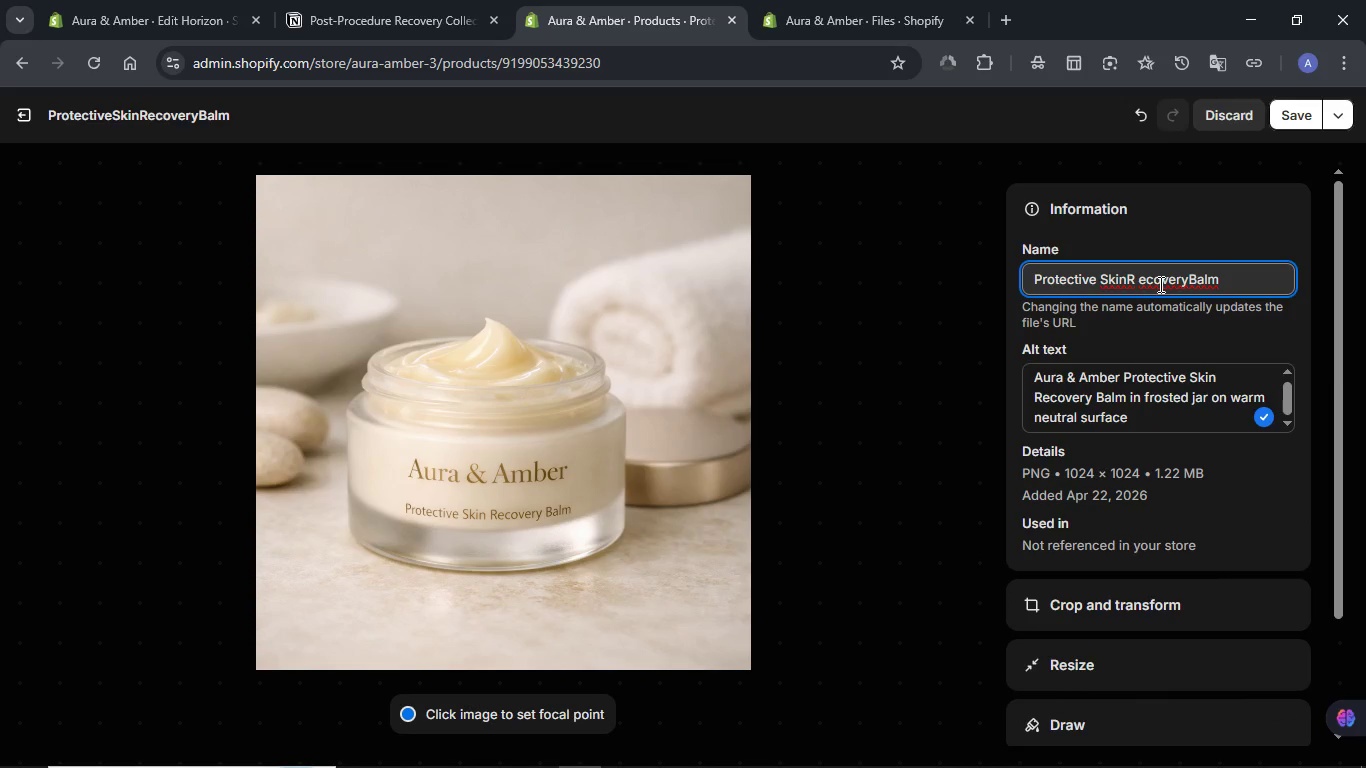 
key(Control+Z)
 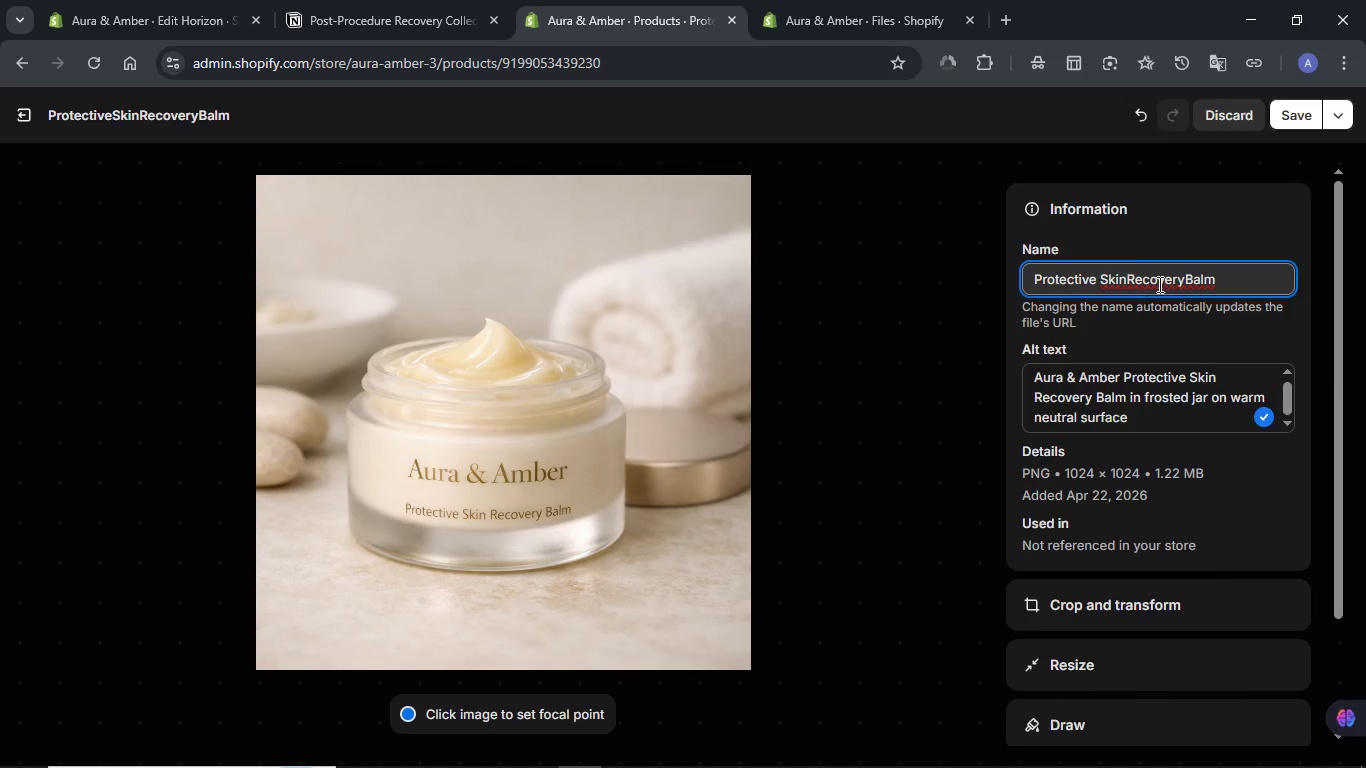 
key(ArrowLeft)
 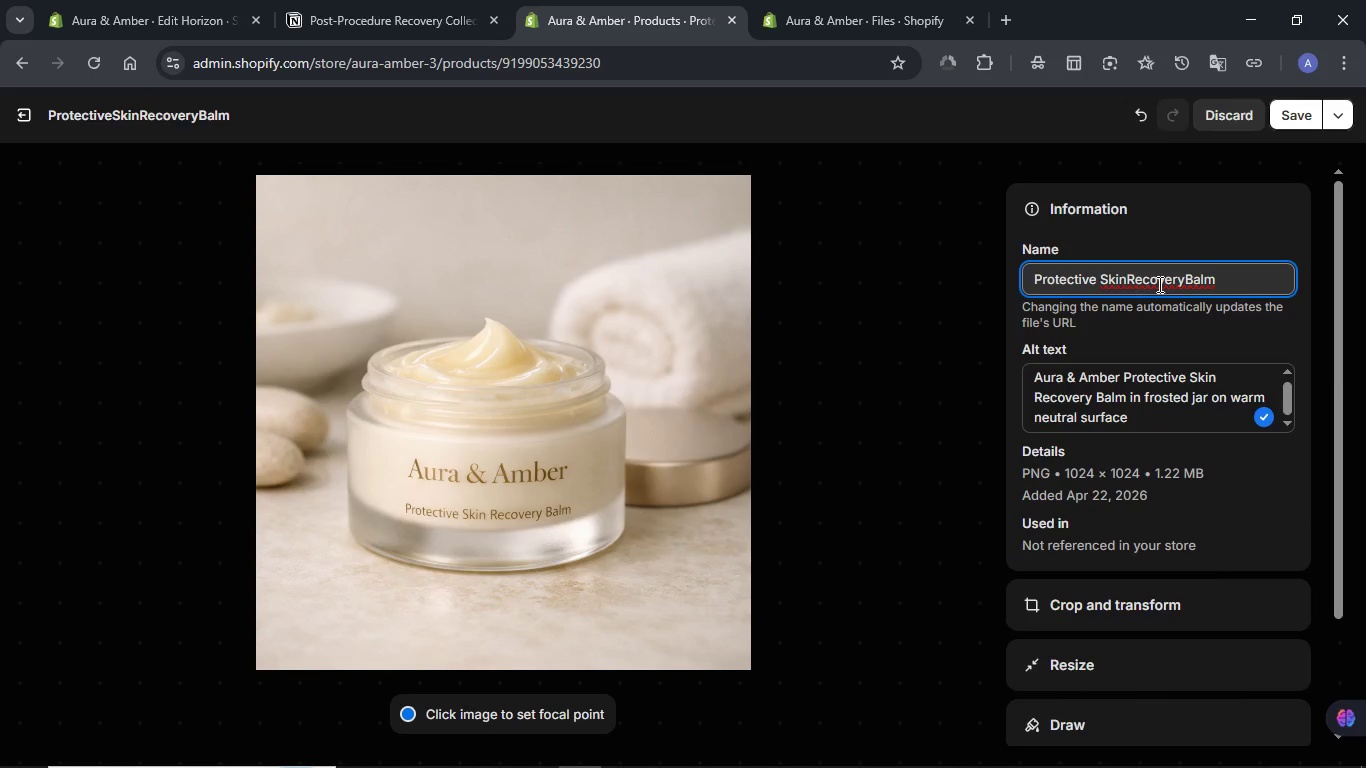 
key(Space)
 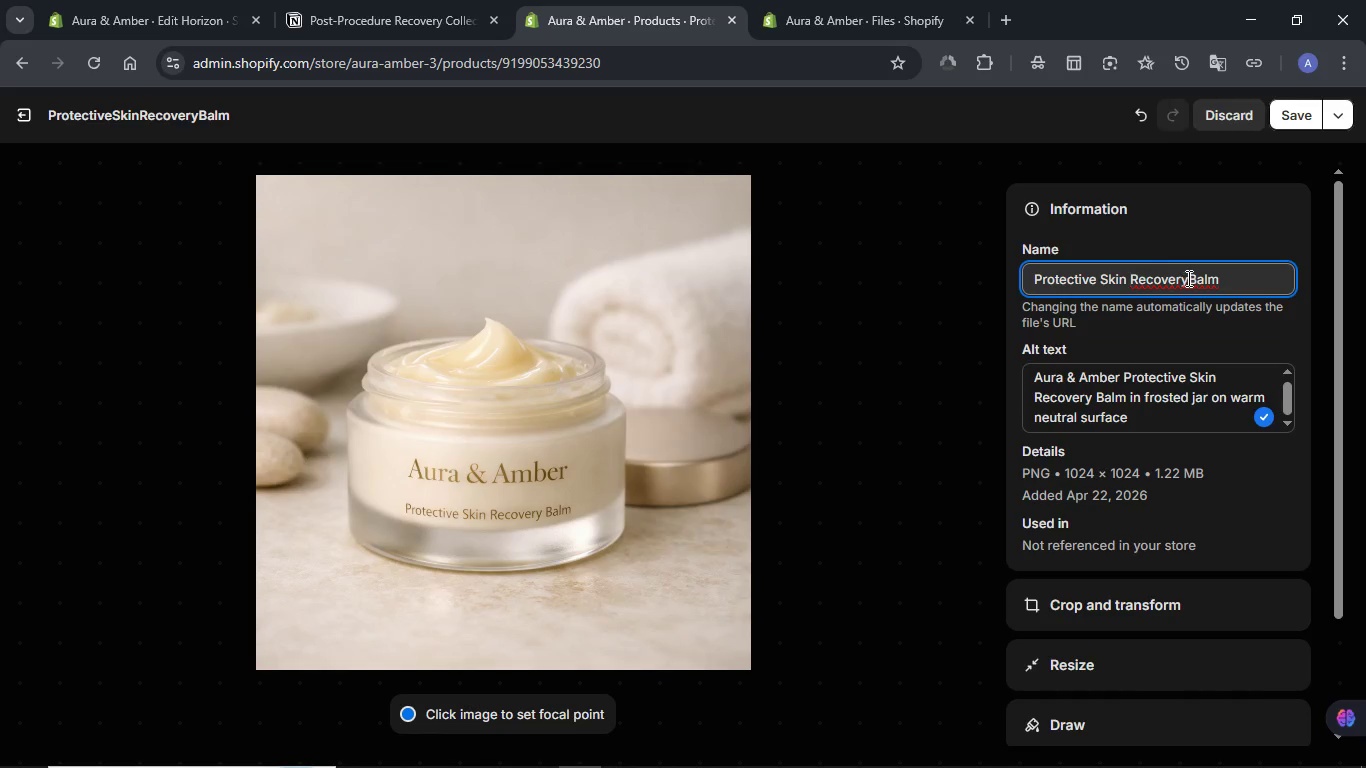 
left_click([1187, 278])
 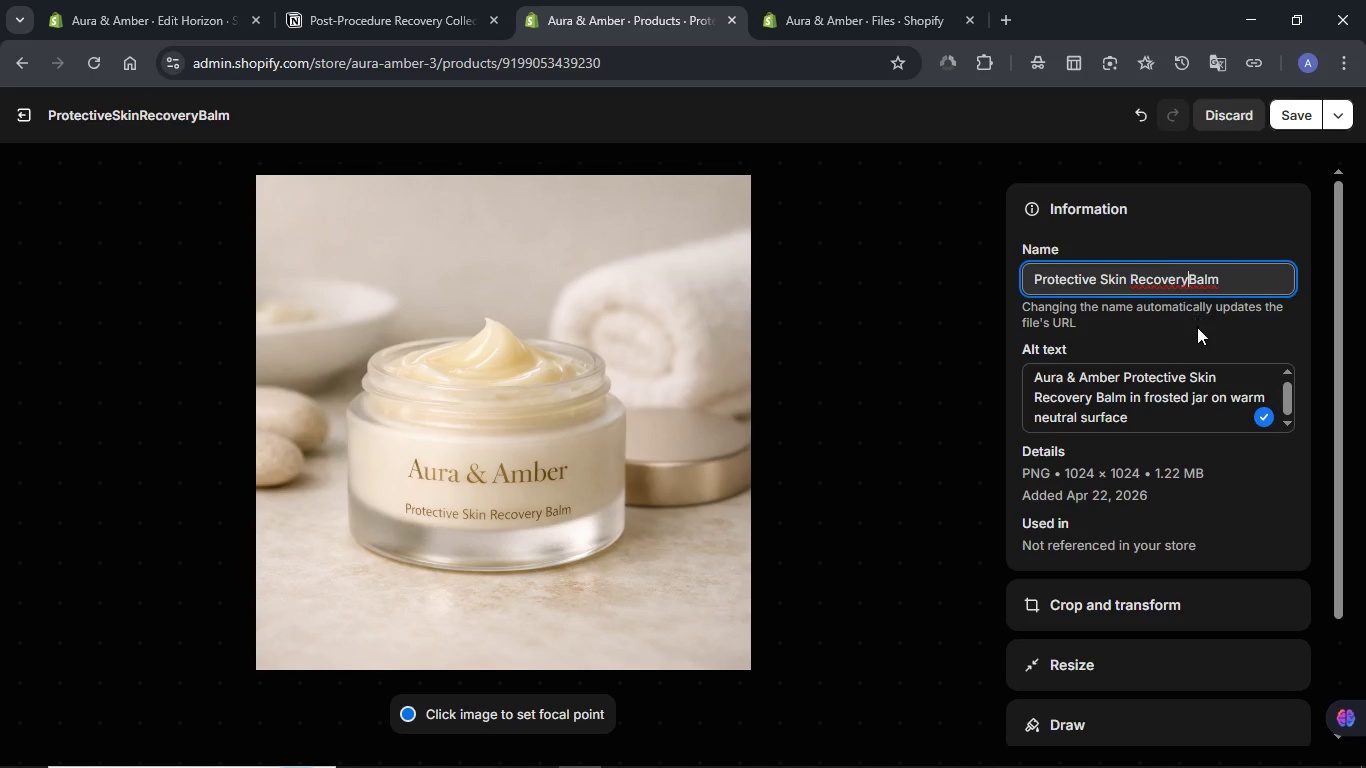 
key(Space)
 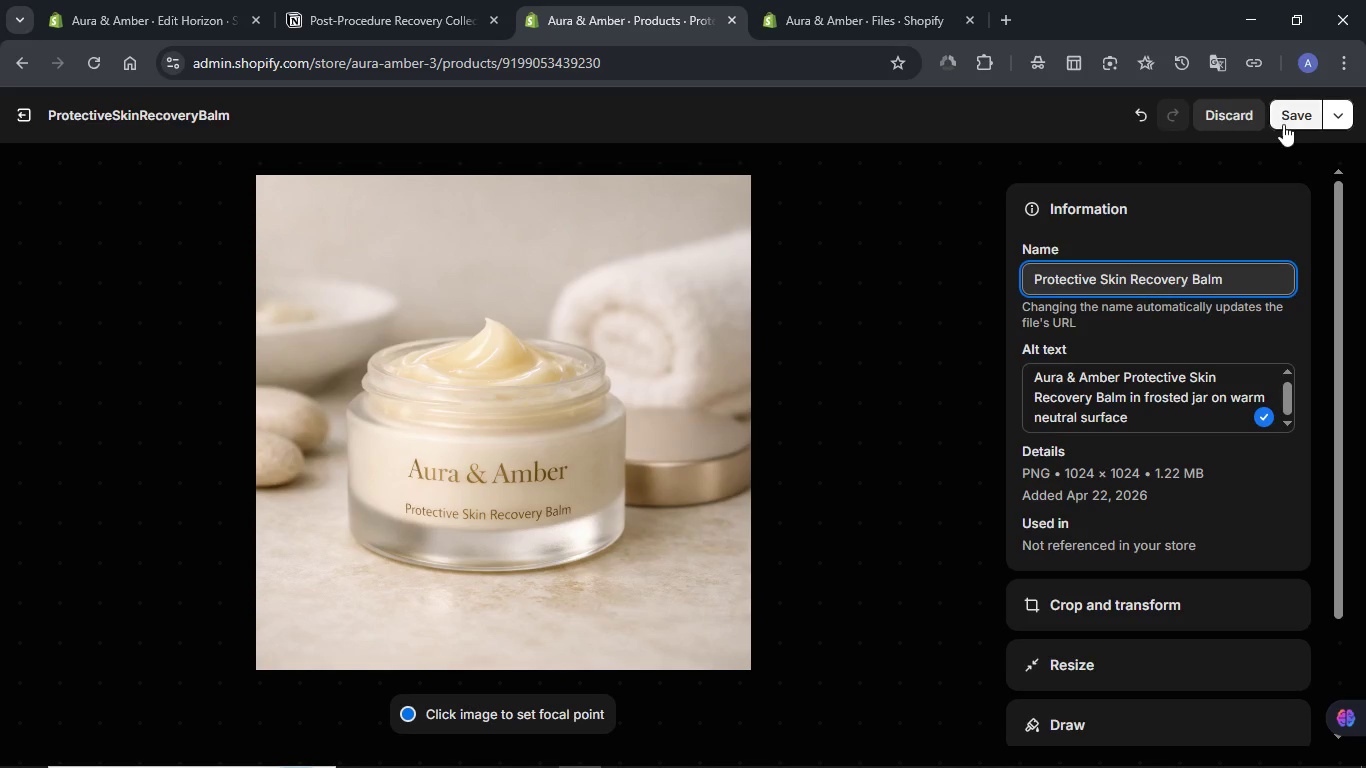 
left_click([1285, 118])
 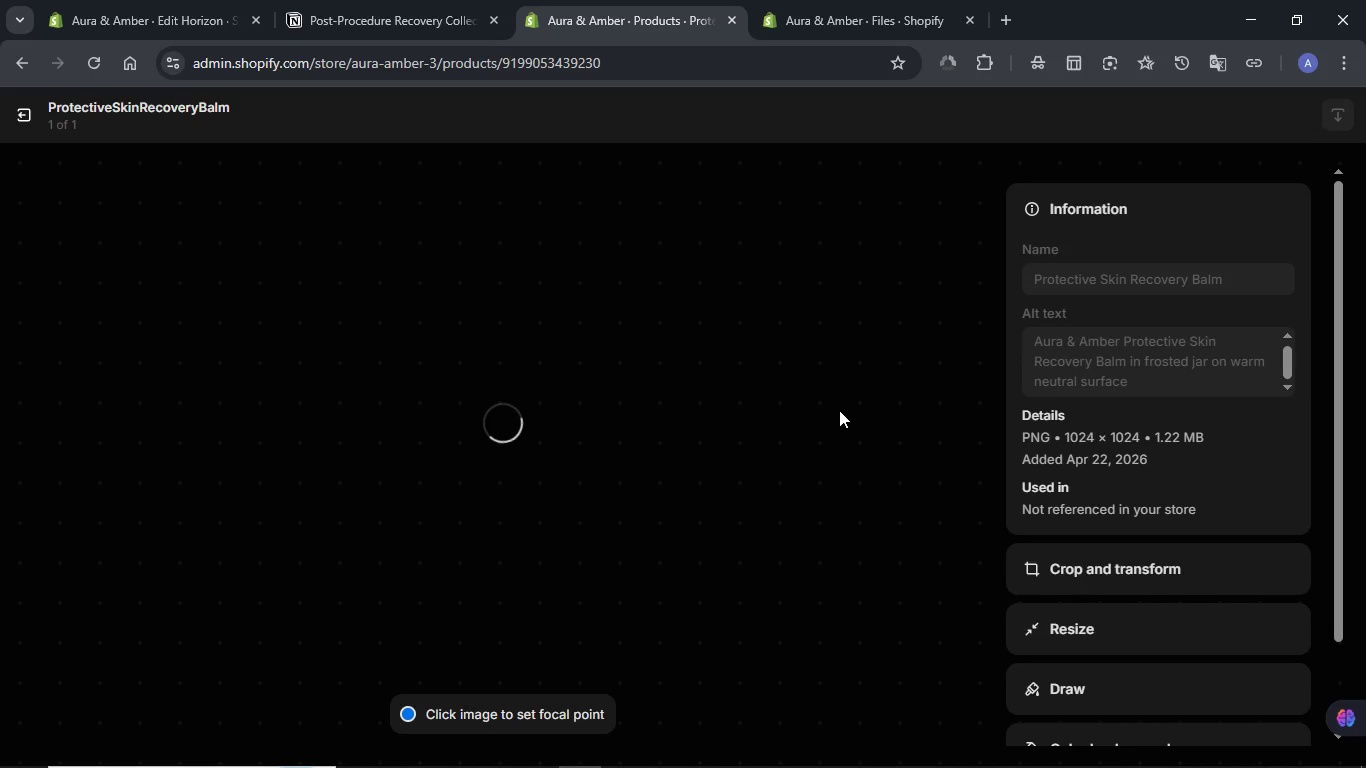 
wait(12.42)
 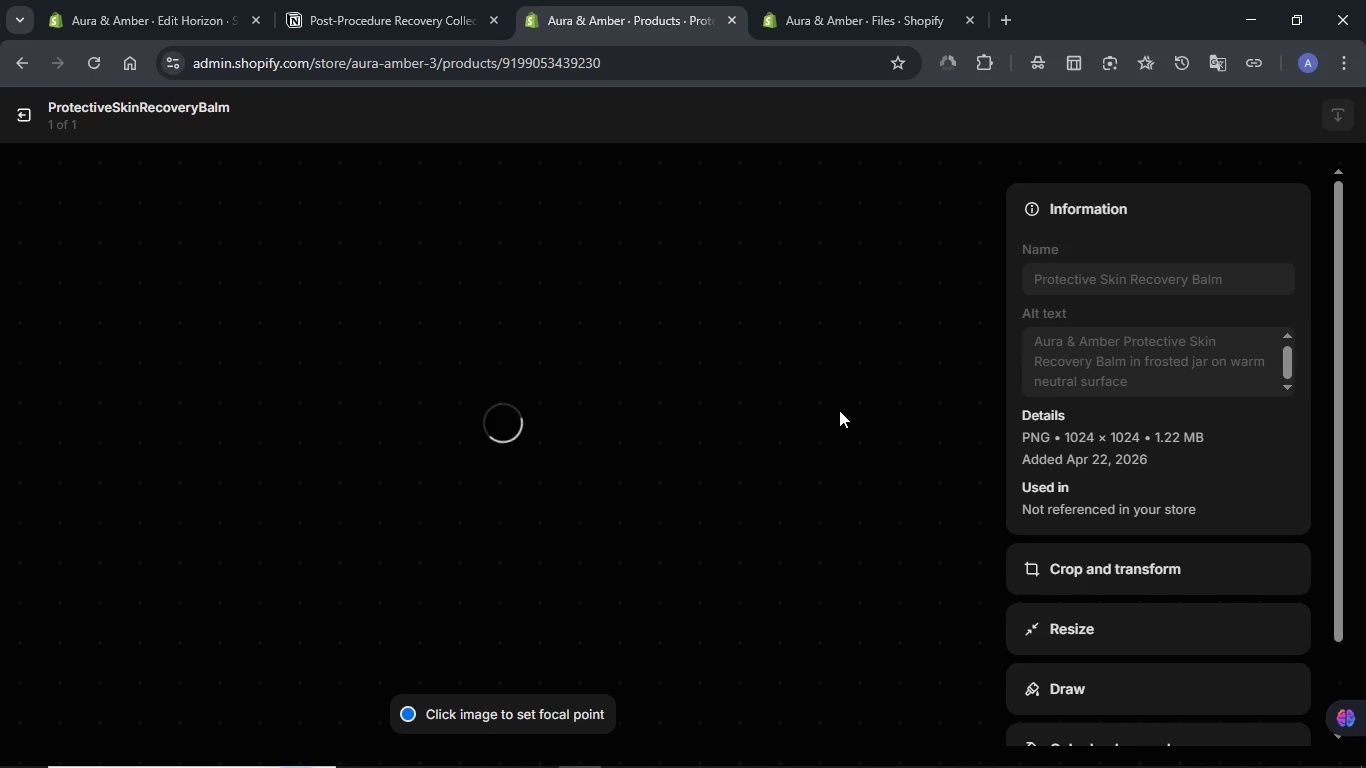 
left_click([17, 117])
 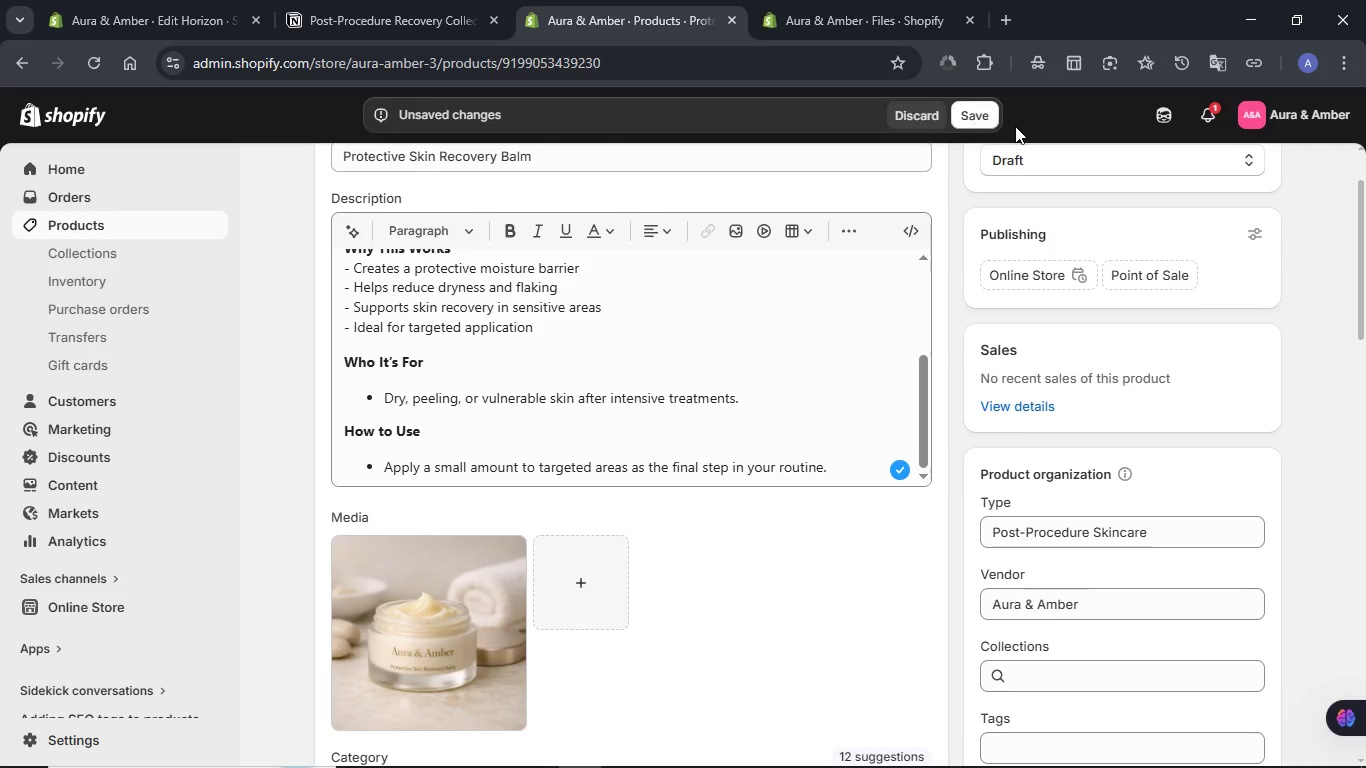 
left_click([971, 120])
 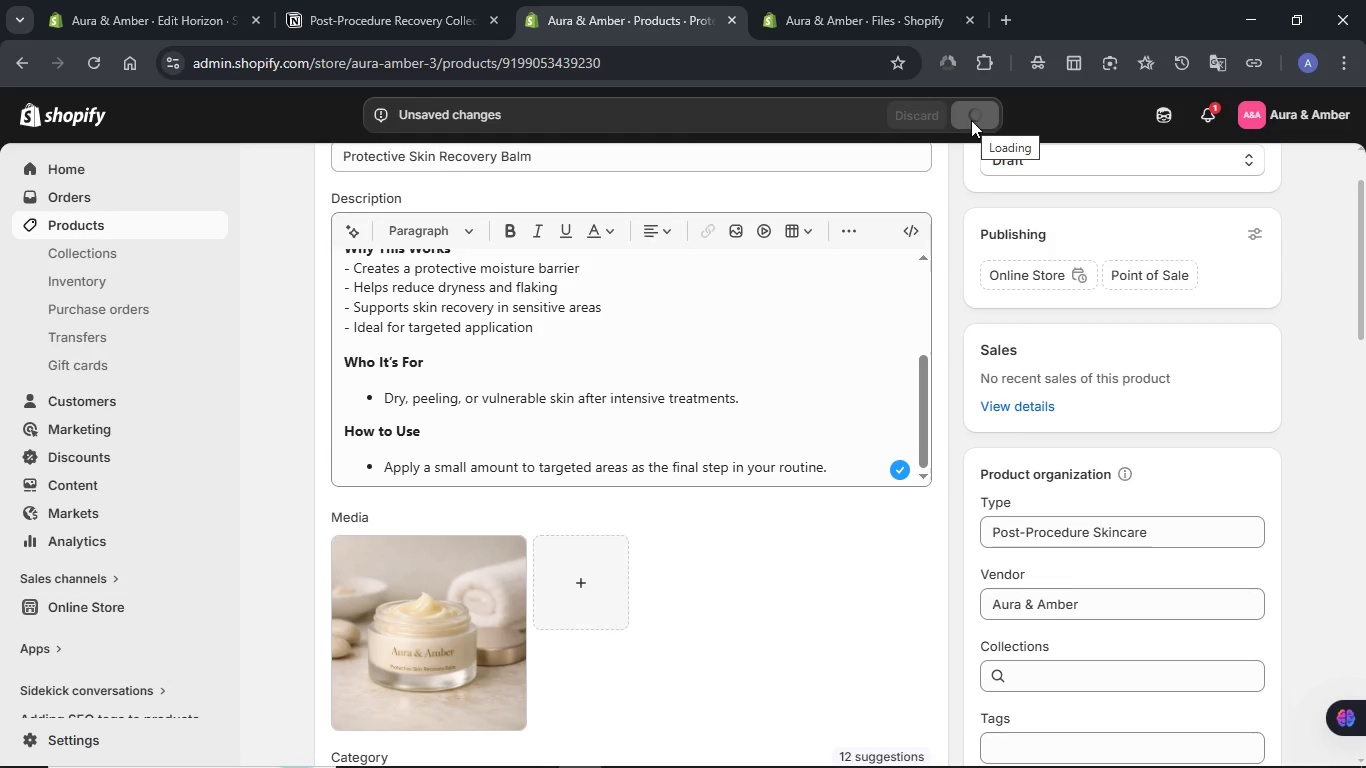 
wait(14.53)
 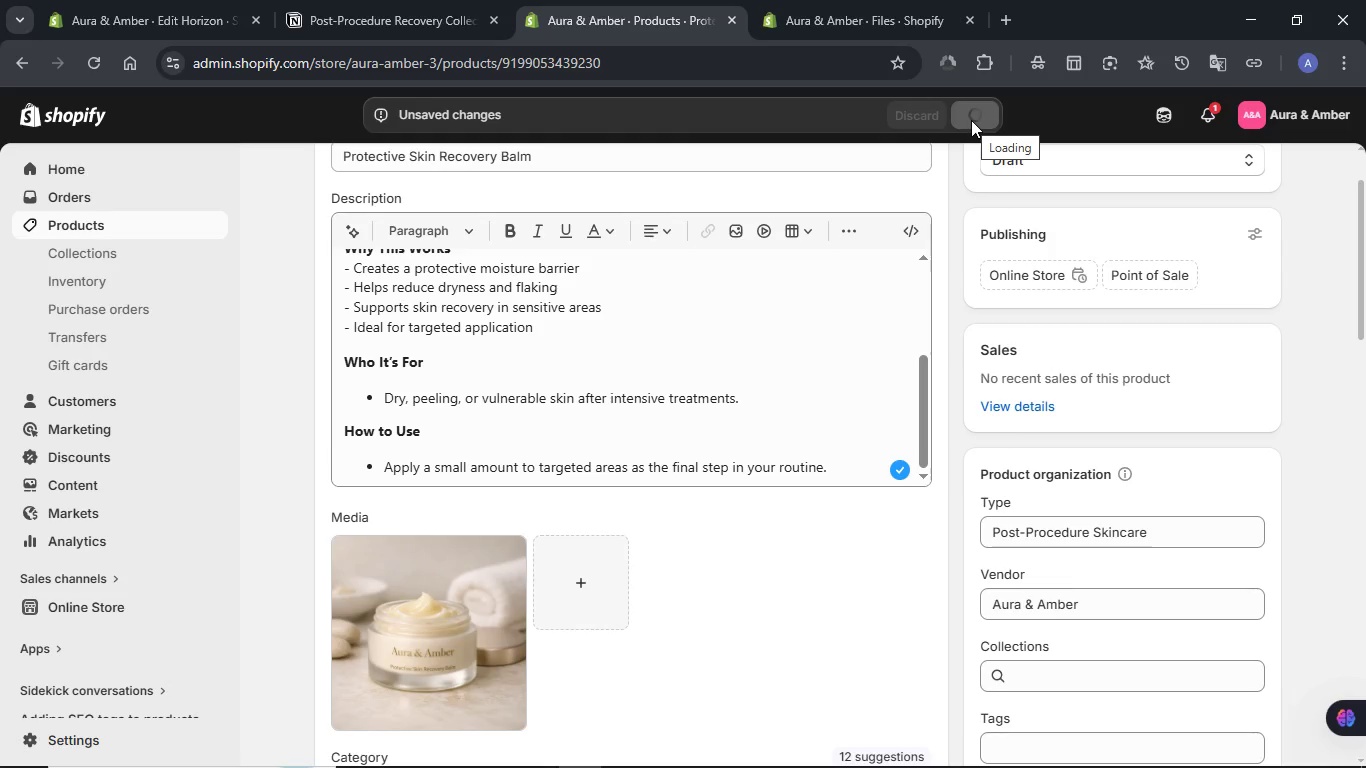 
scroll: coordinate [1311, 432], scroll_direction: up, amount: 5.0
 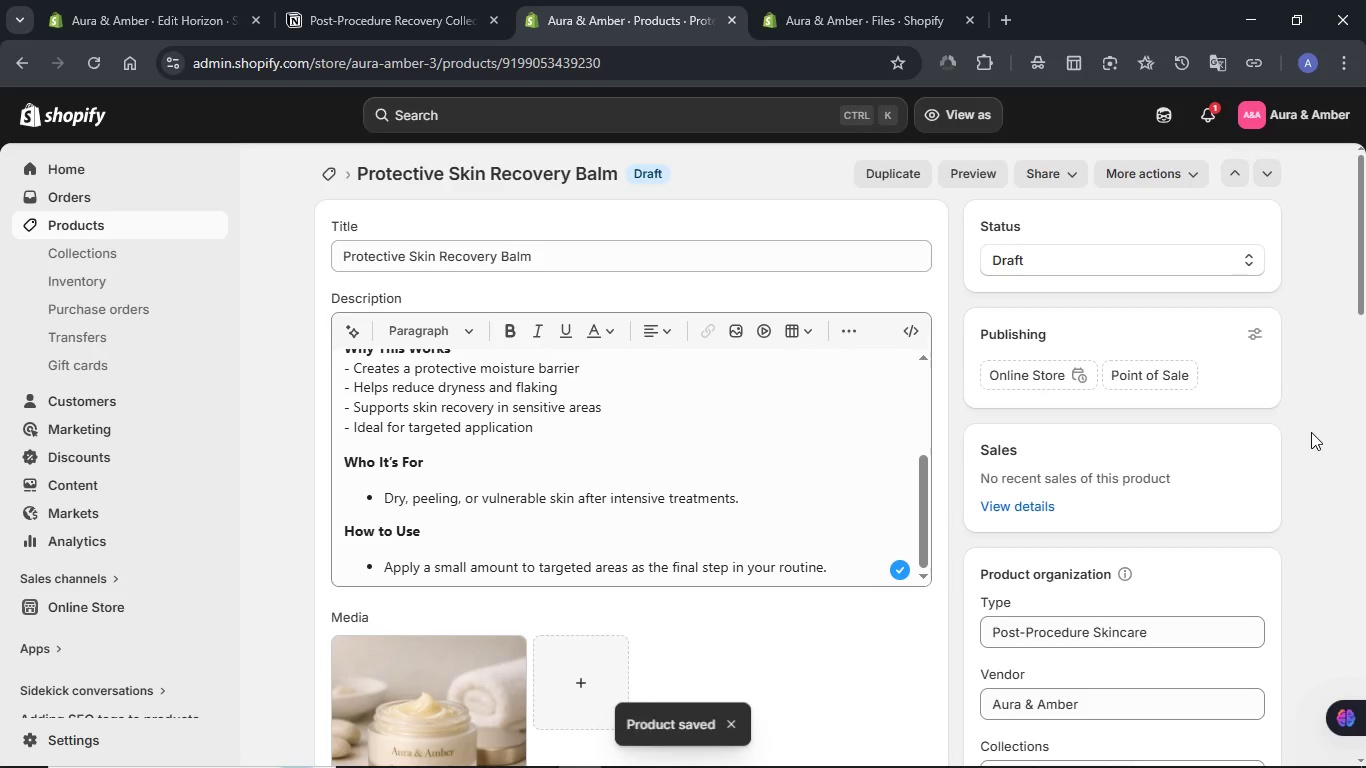 
scroll: coordinate [1311, 432], scroll_direction: down, amount: 4.0
 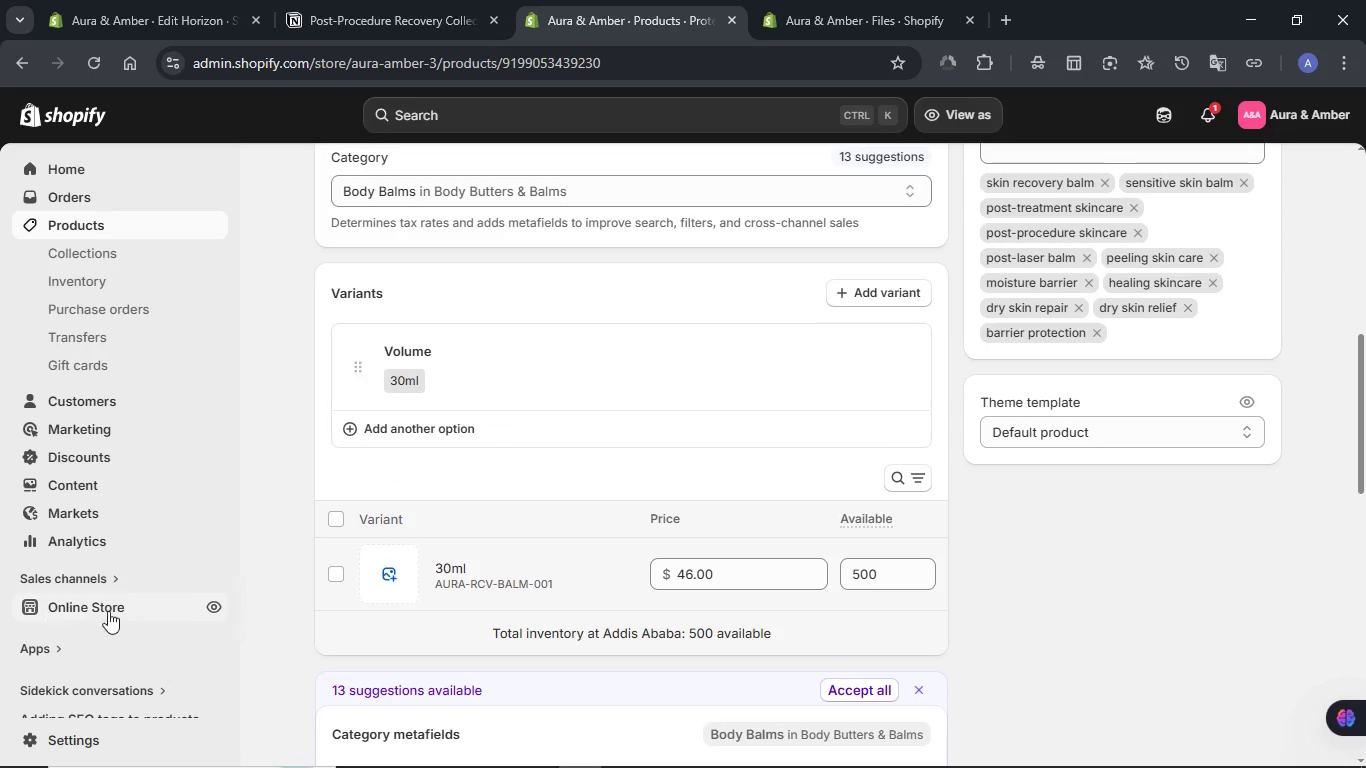 
left_click([384, 582])
 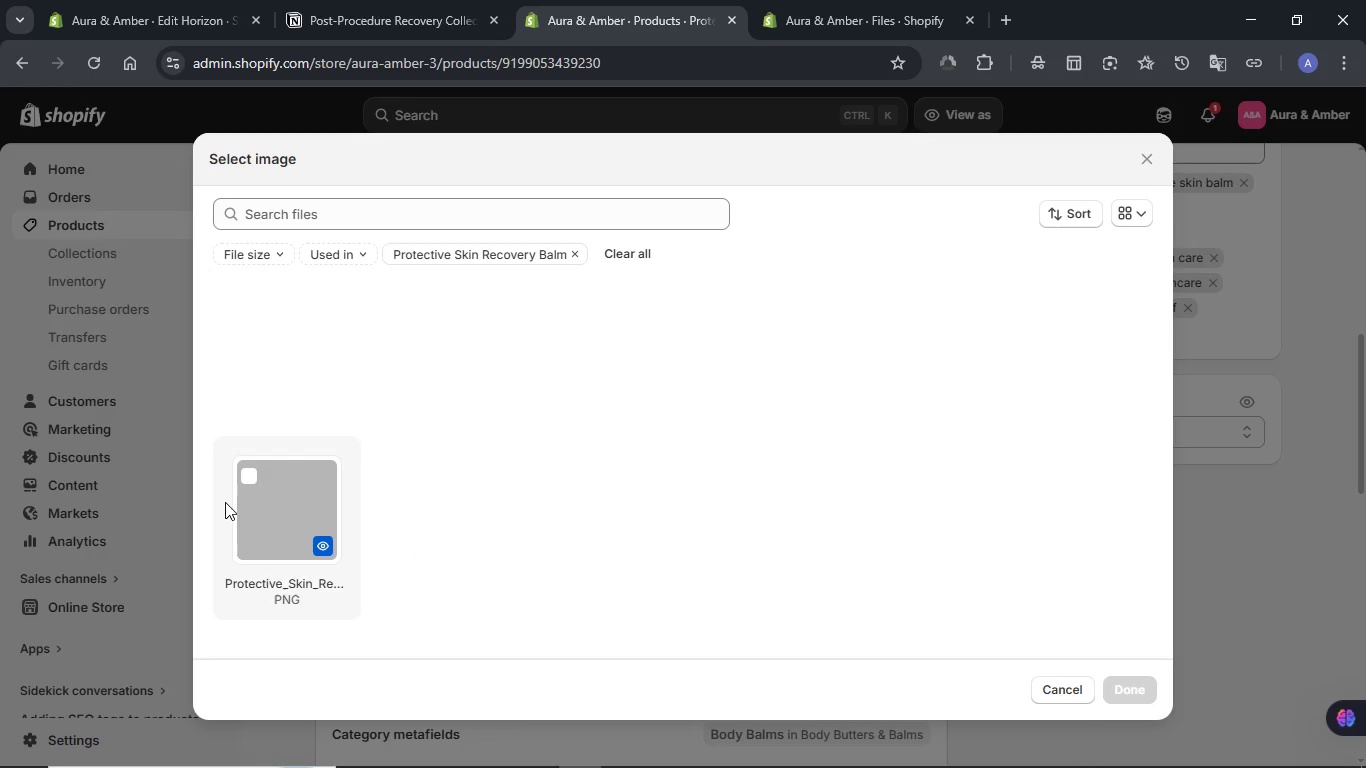 
left_click([272, 510])
 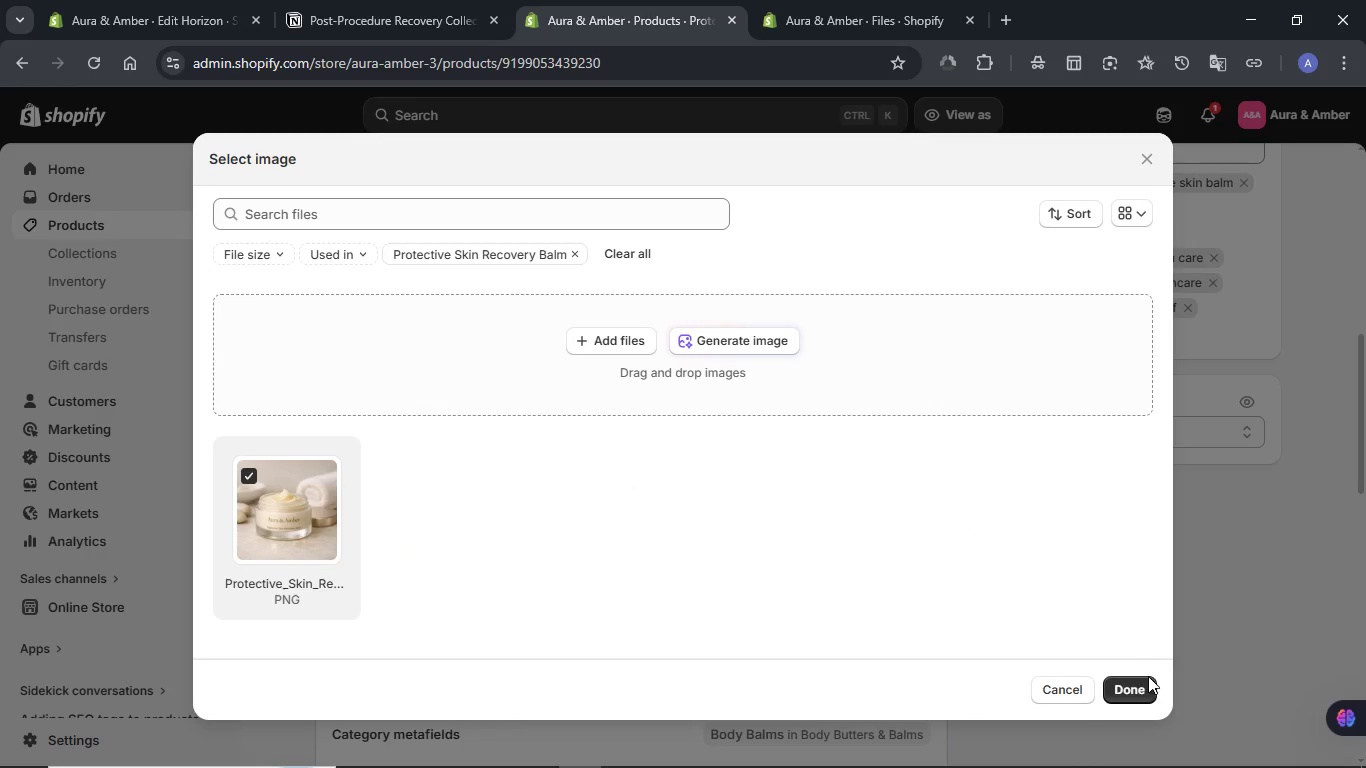 
left_click([1121, 684])
 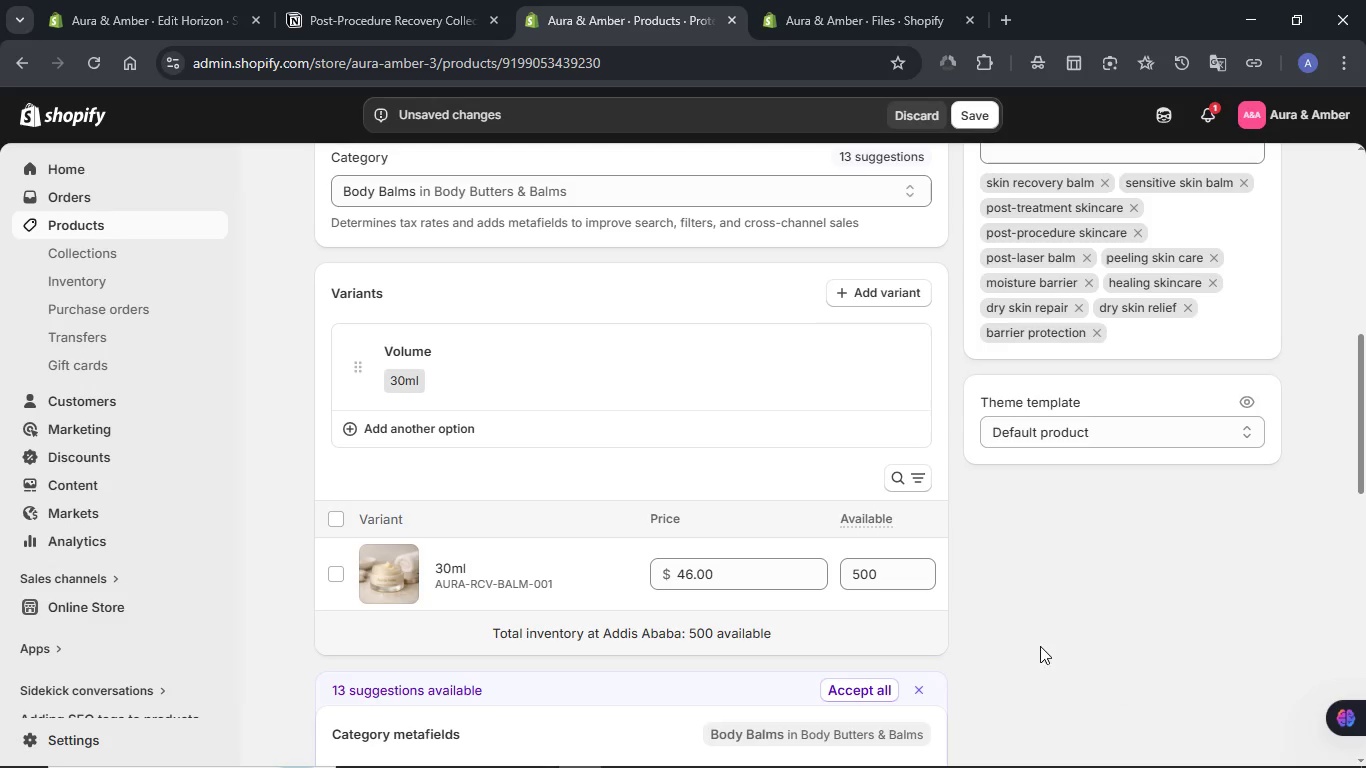 
left_click([966, 109])
 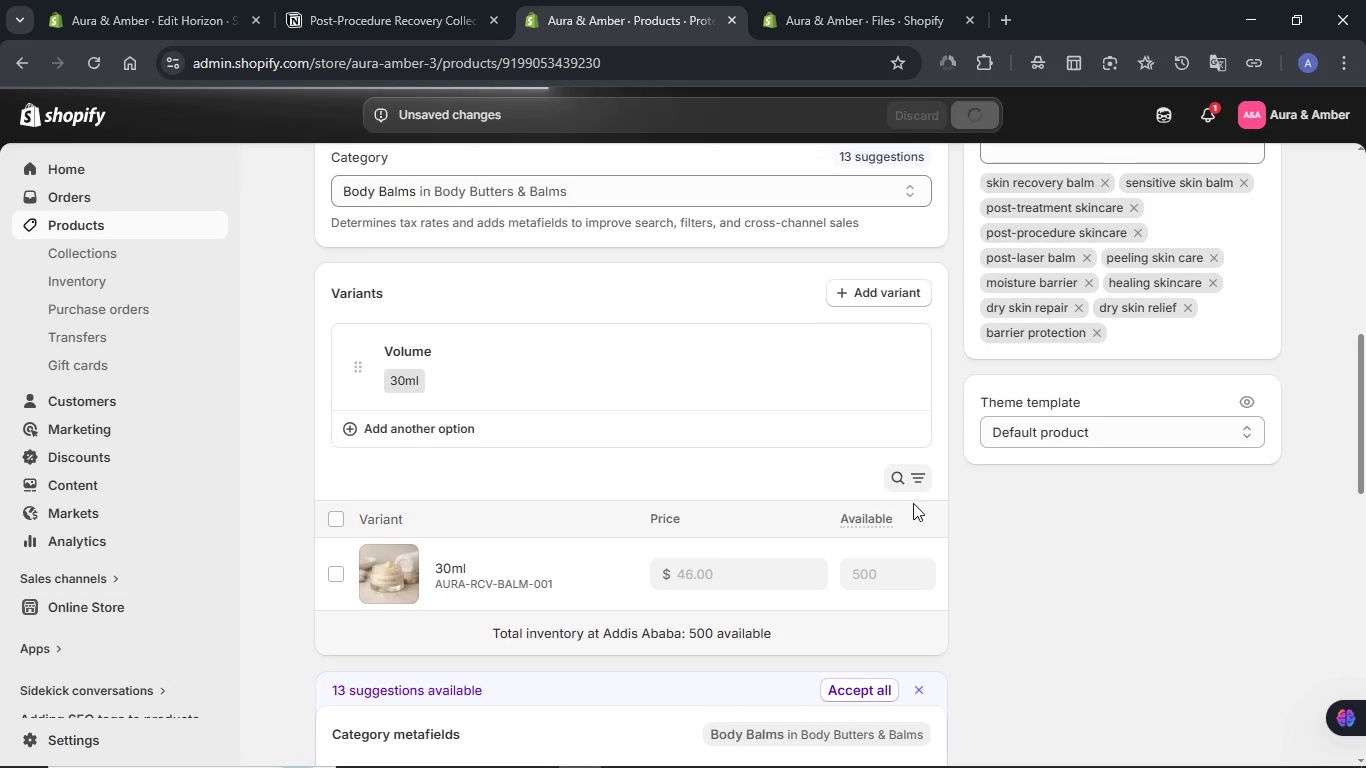 
wait(14.83)
 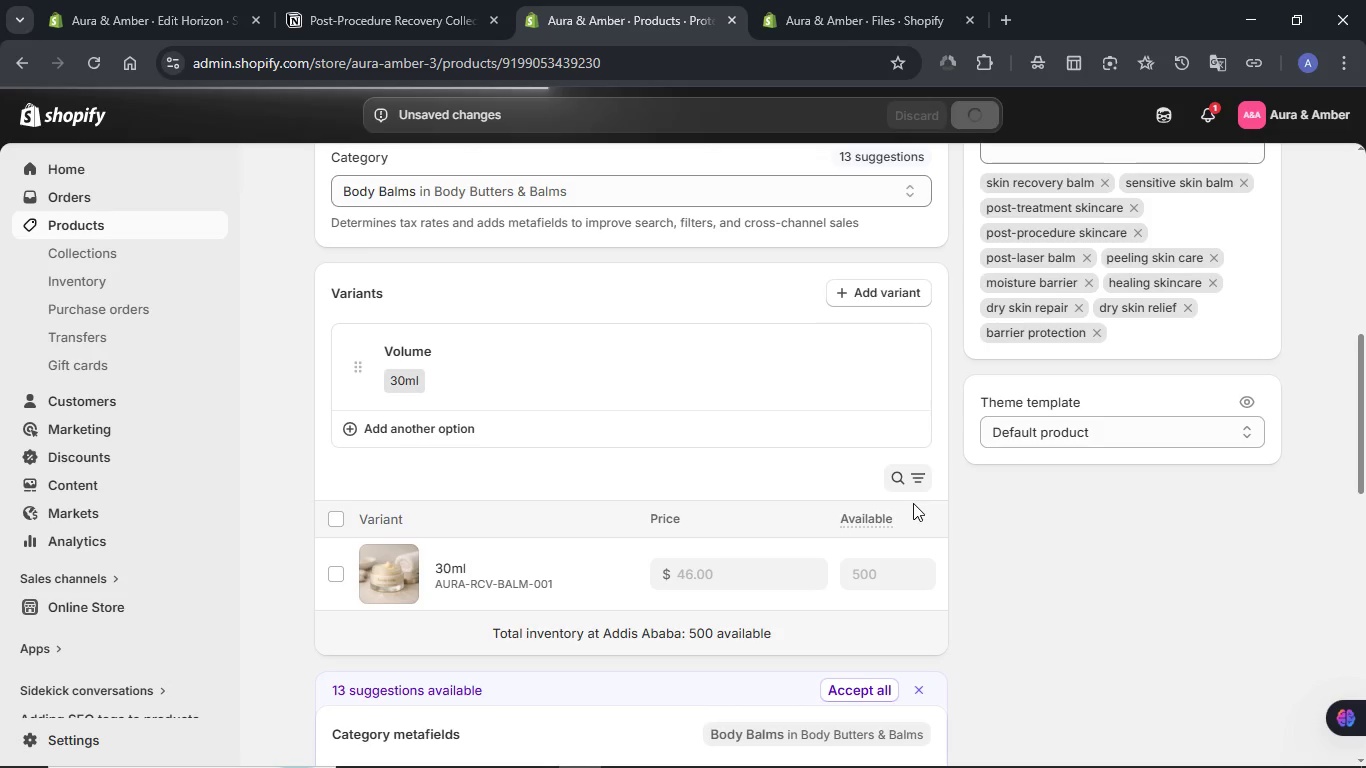 
scroll: coordinate [913, 503], scroll_direction: up, amount: 5.0
 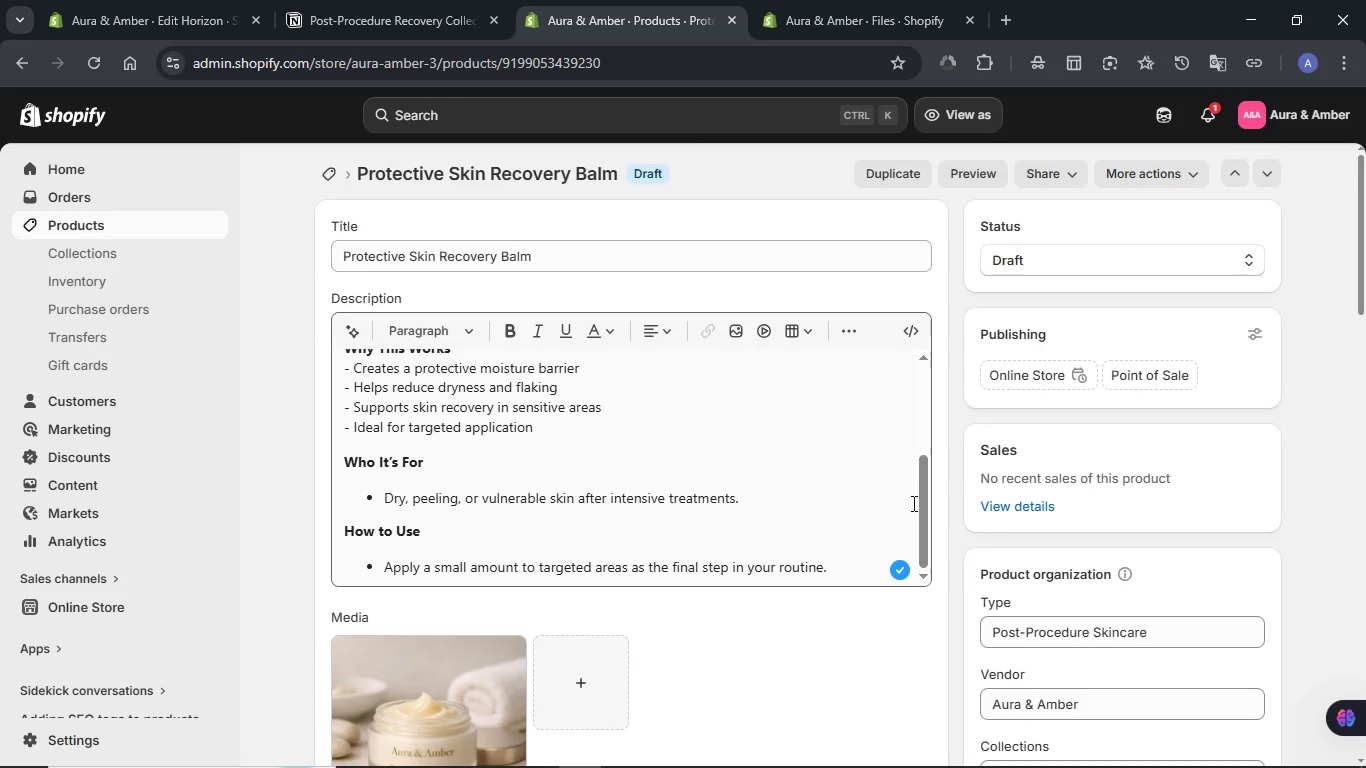 
scroll: coordinate [912, 503], scroll_direction: down, amount: 10.0
 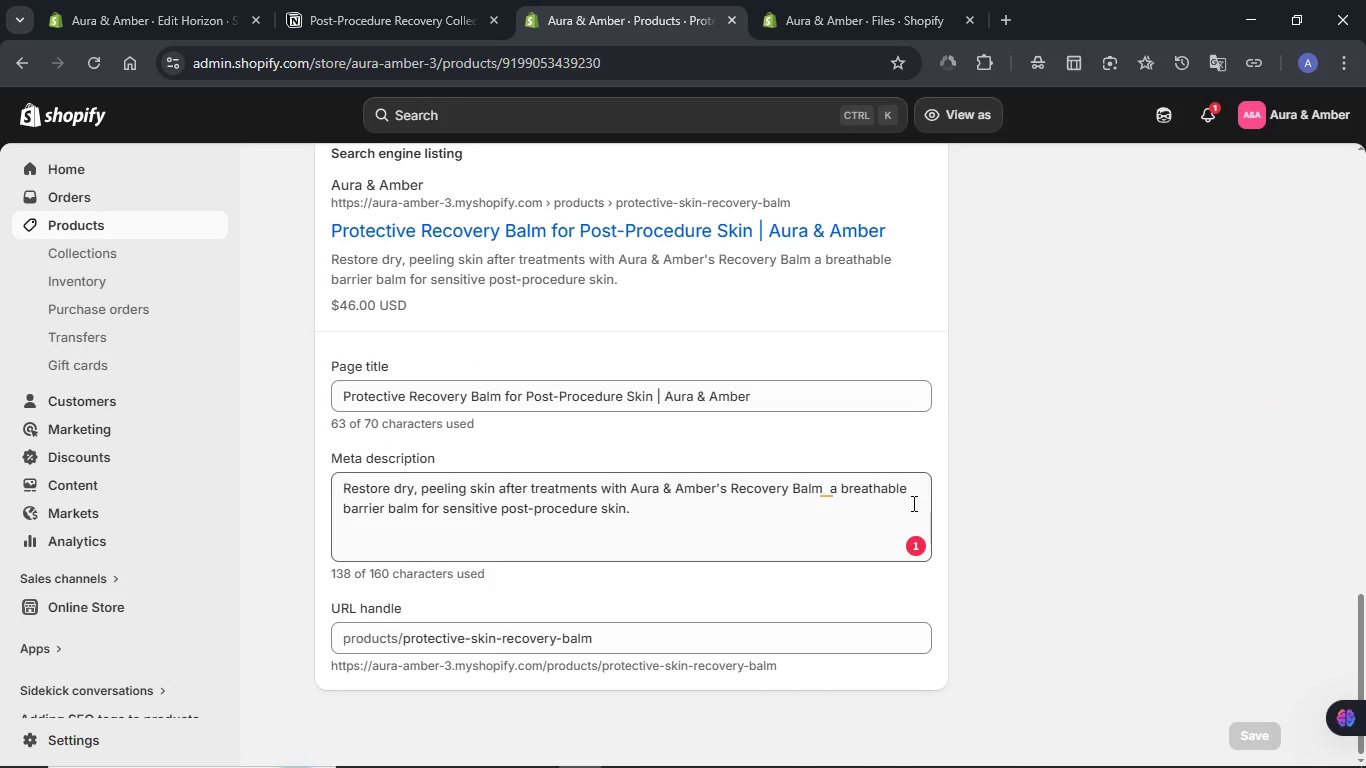 
scroll: coordinate [912, 503], scroll_direction: up, amount: 21.0
 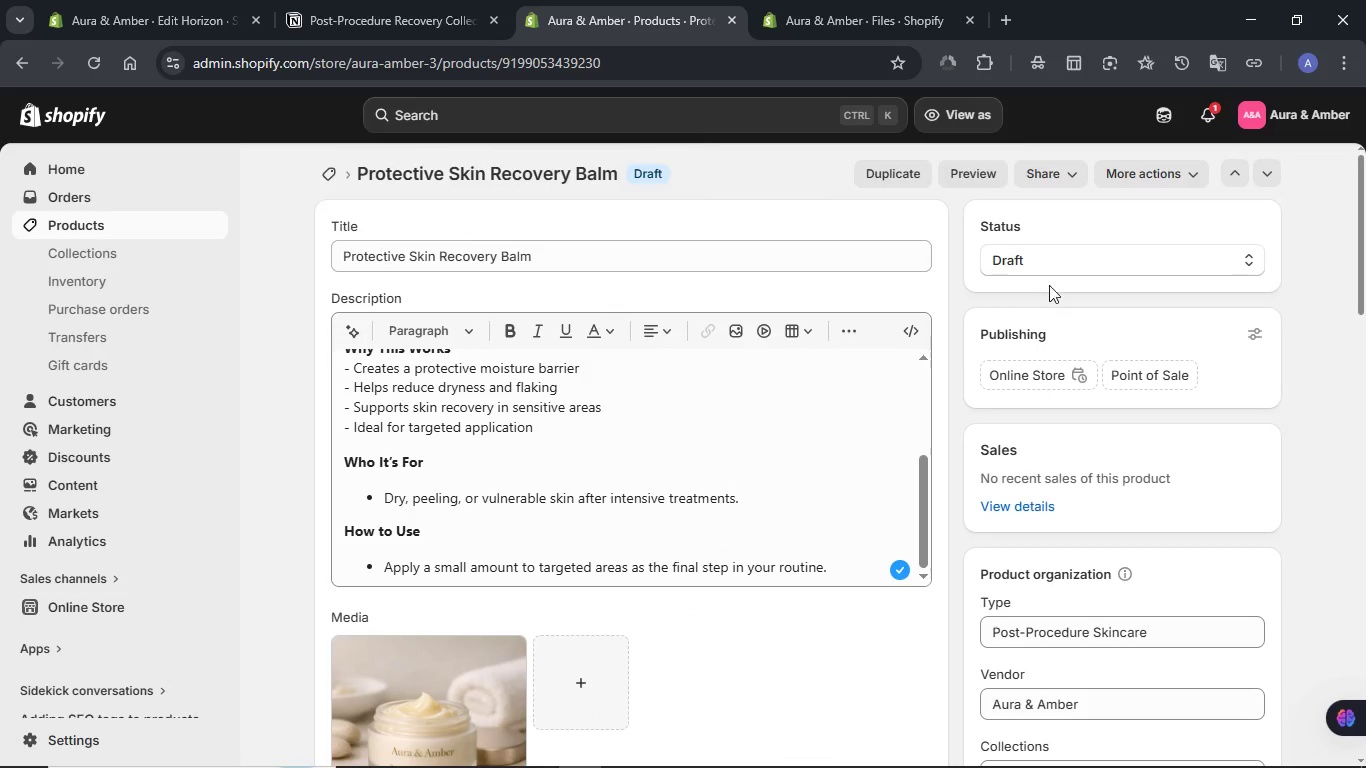 
left_click([1057, 270])
 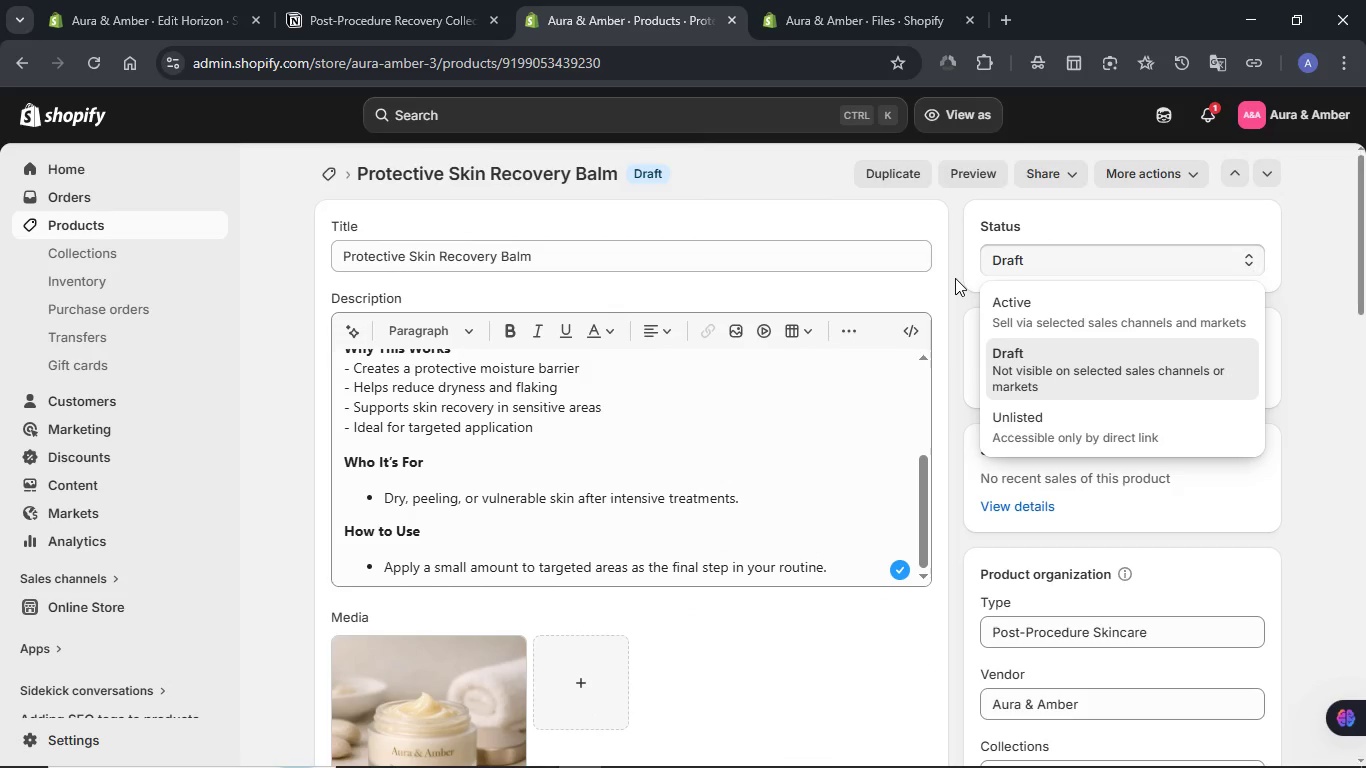 
left_click([953, 285])
 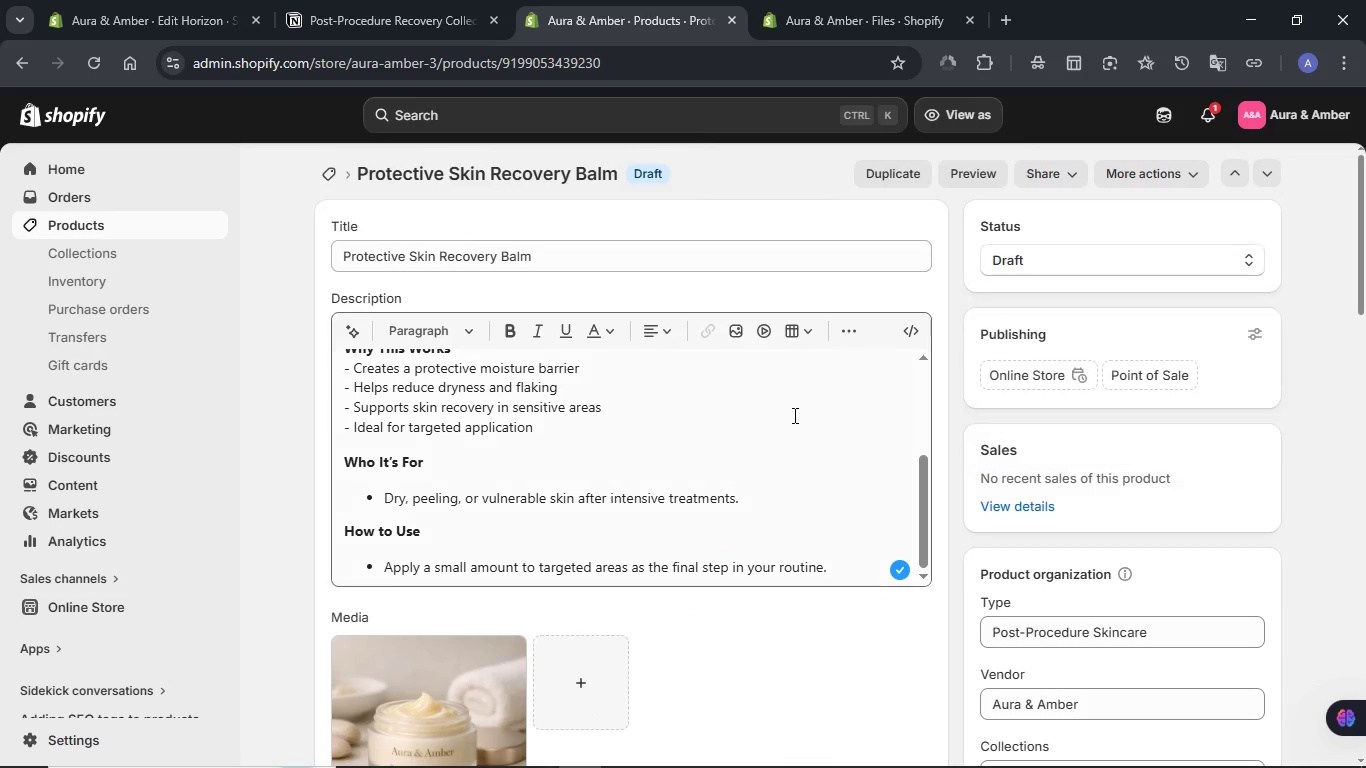 
scroll: coordinate [793, 415], scroll_direction: down, amount: 8.0
 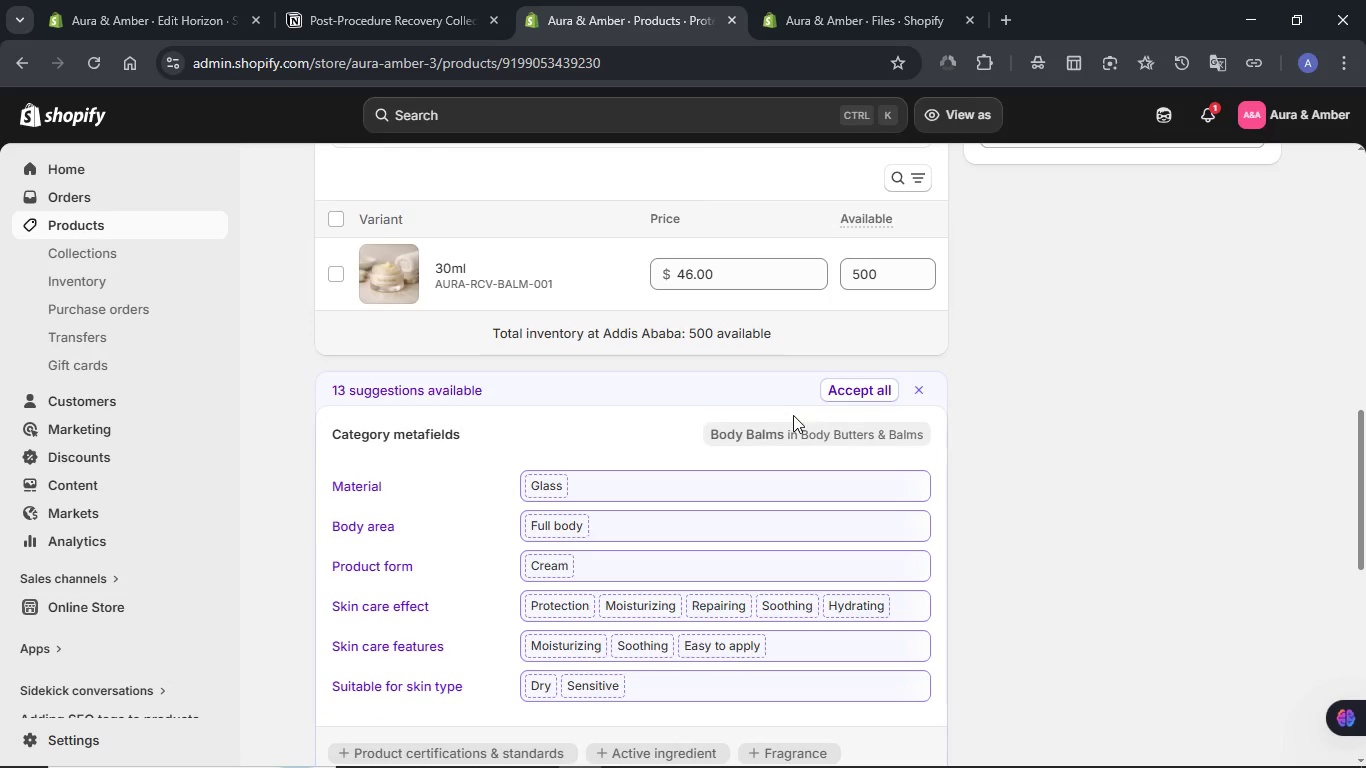 
left_click([449, 263])
 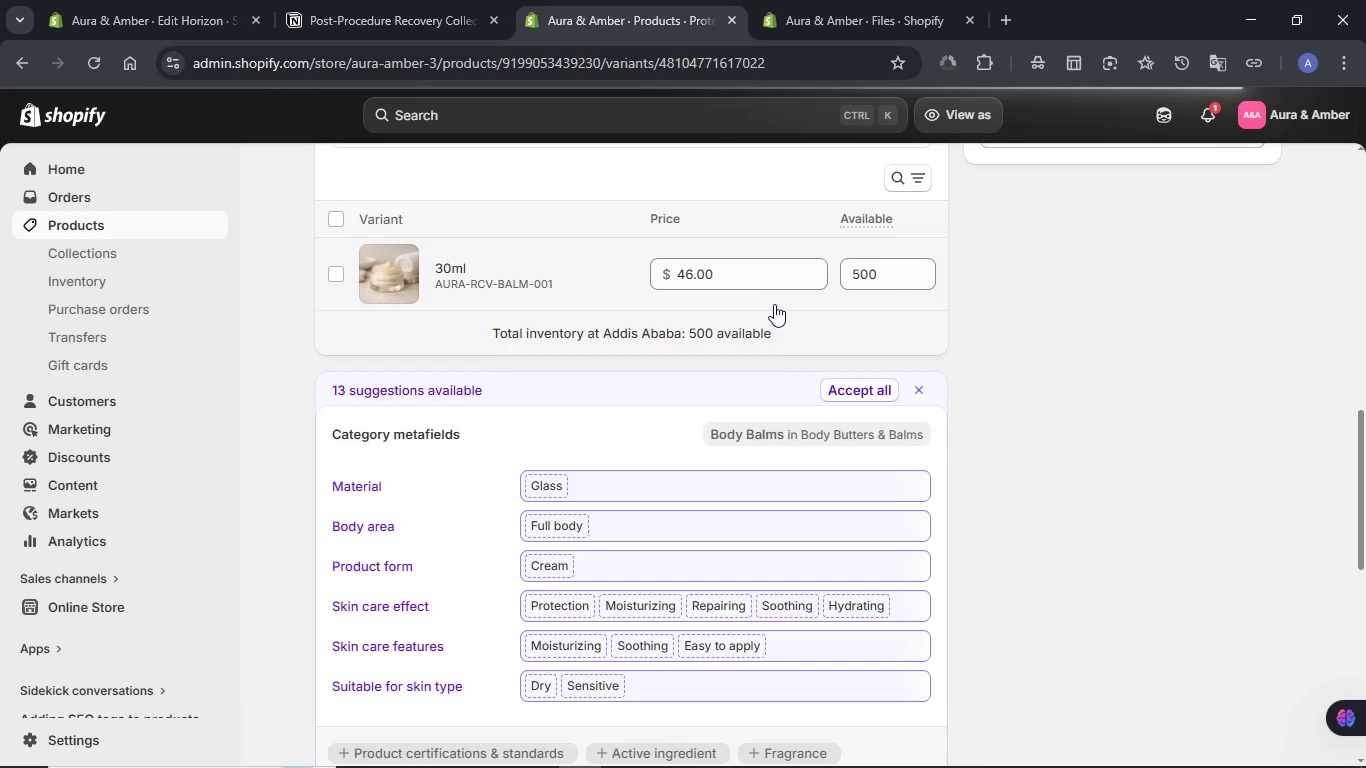 
wait(10.81)
 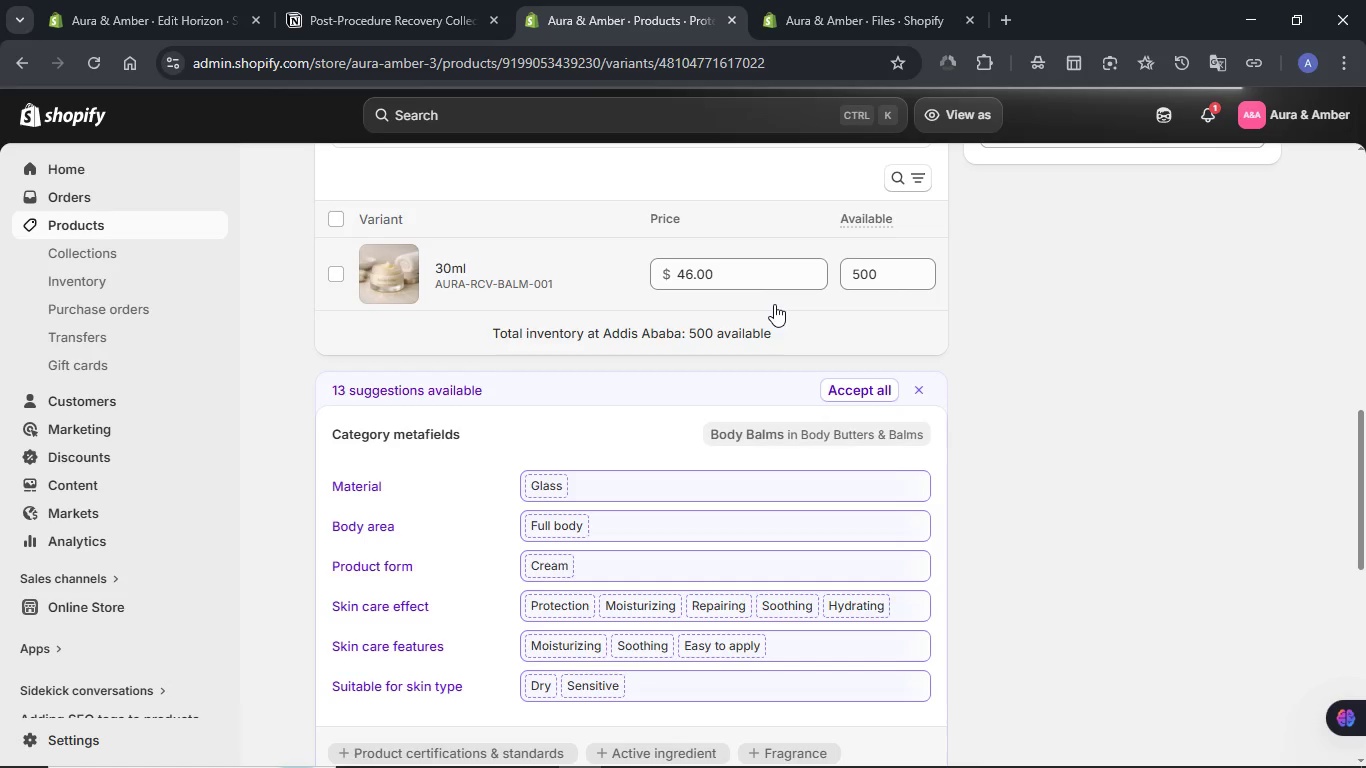 
scroll: coordinate [774, 304], scroll_direction: down, amount: 1.0
 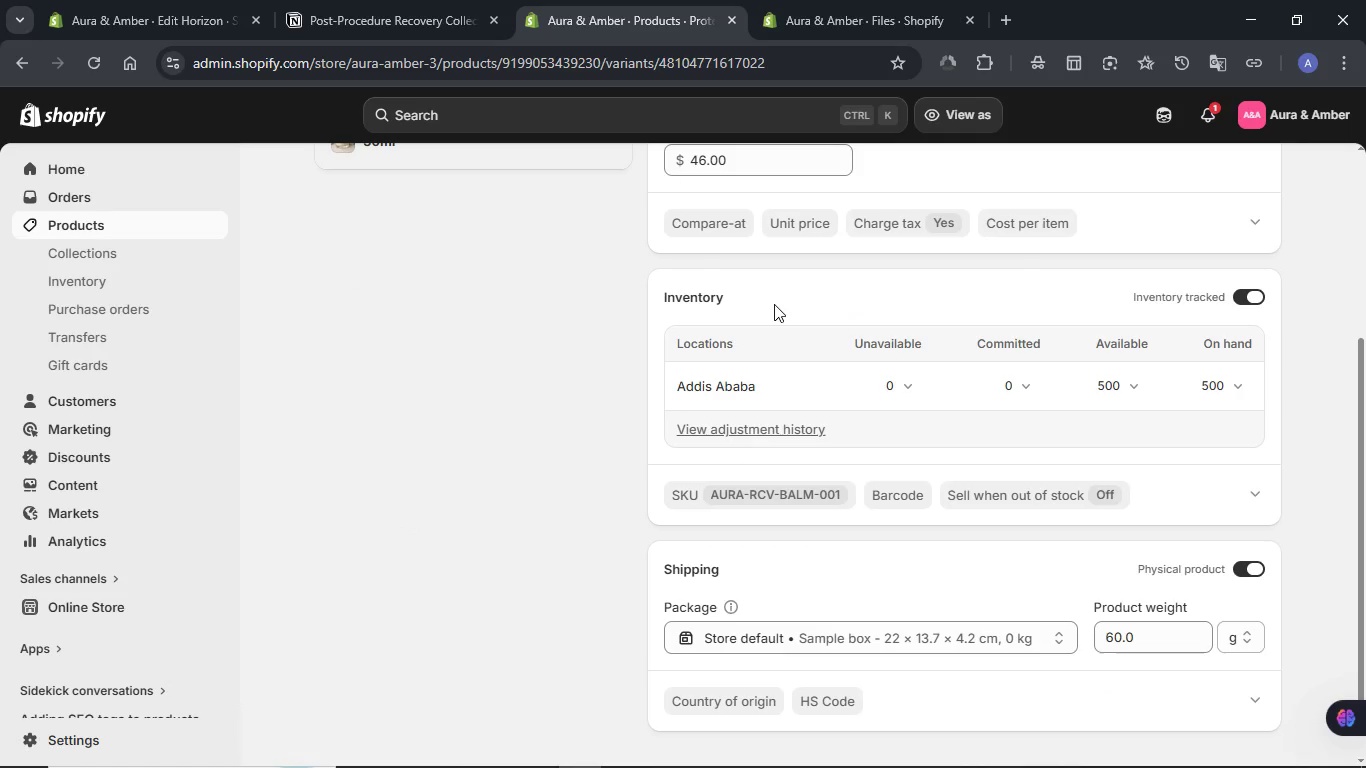 
scroll: coordinate [774, 304], scroll_direction: up, amount: 6.0
 